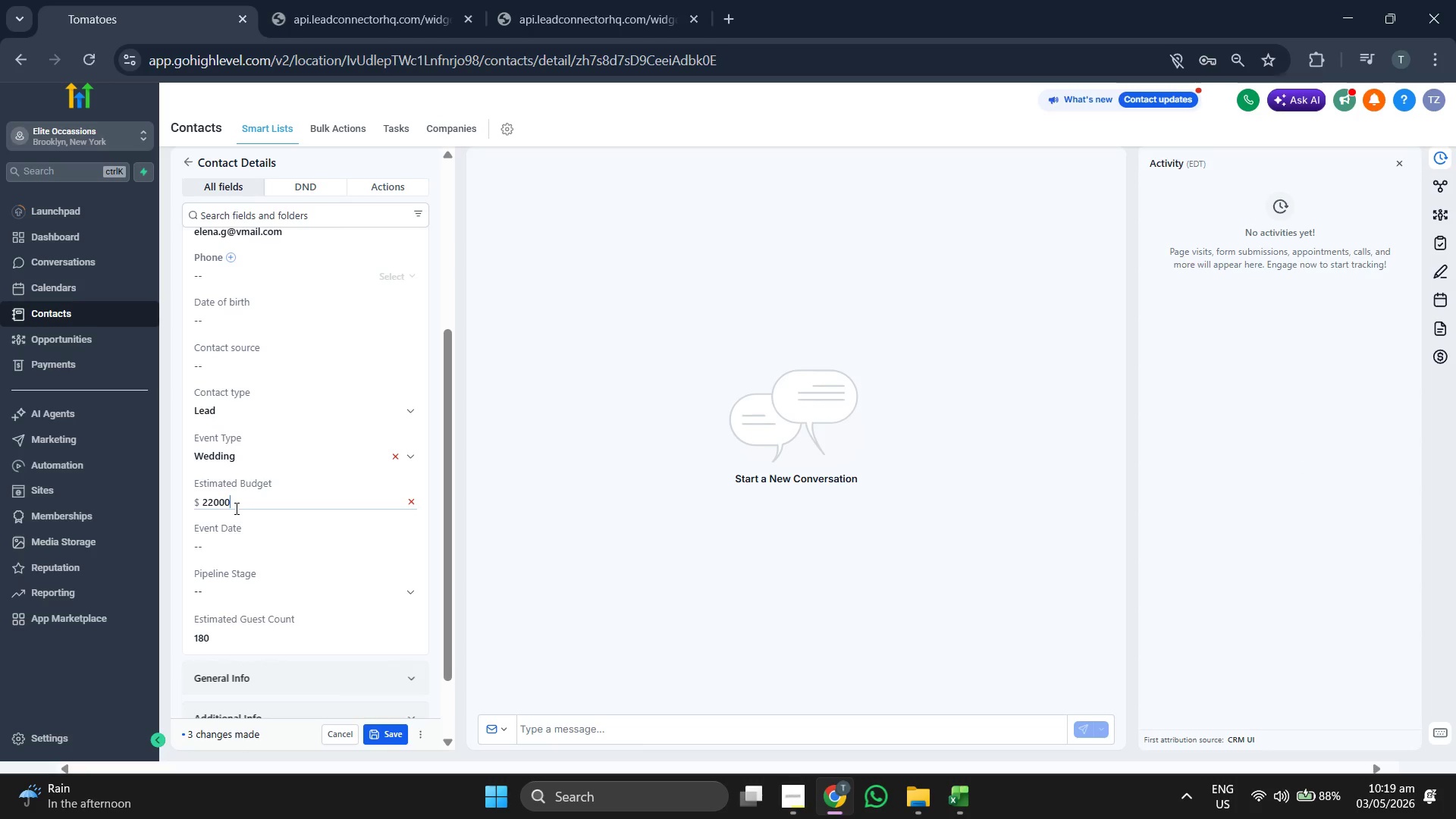 
key(ArrowLeft)
 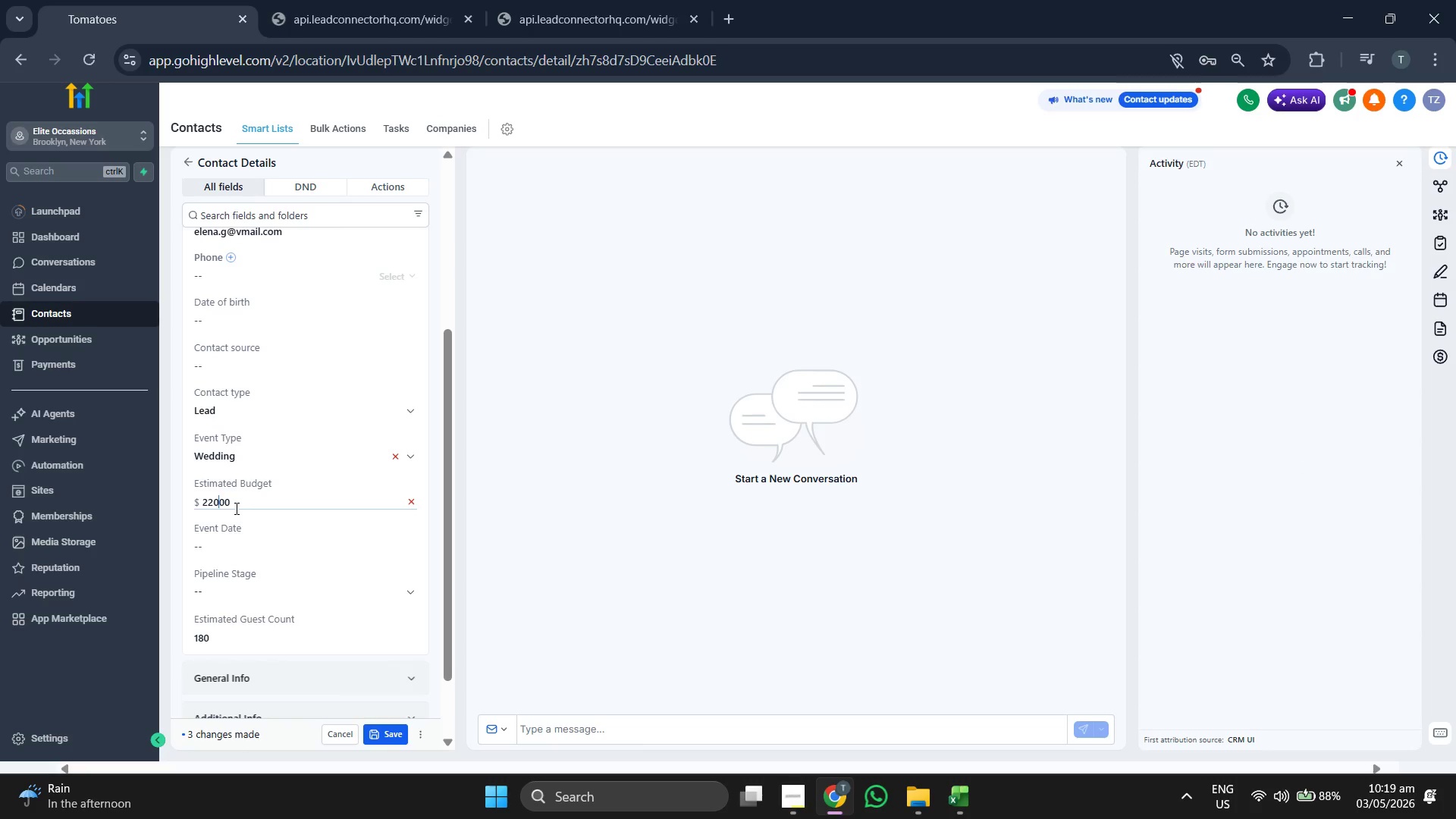 
key(ArrowLeft)
 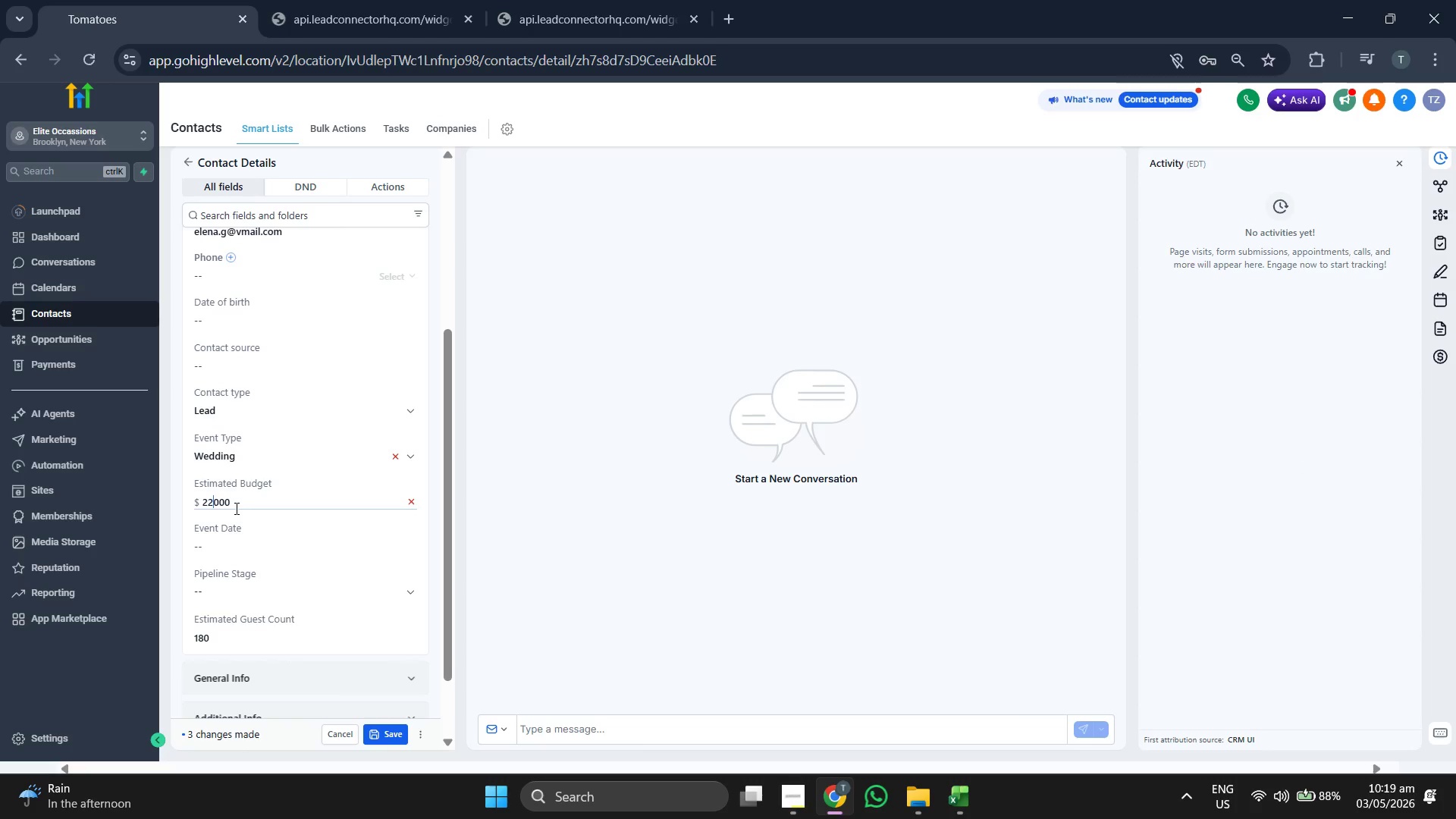 
key(ArrowLeft)
 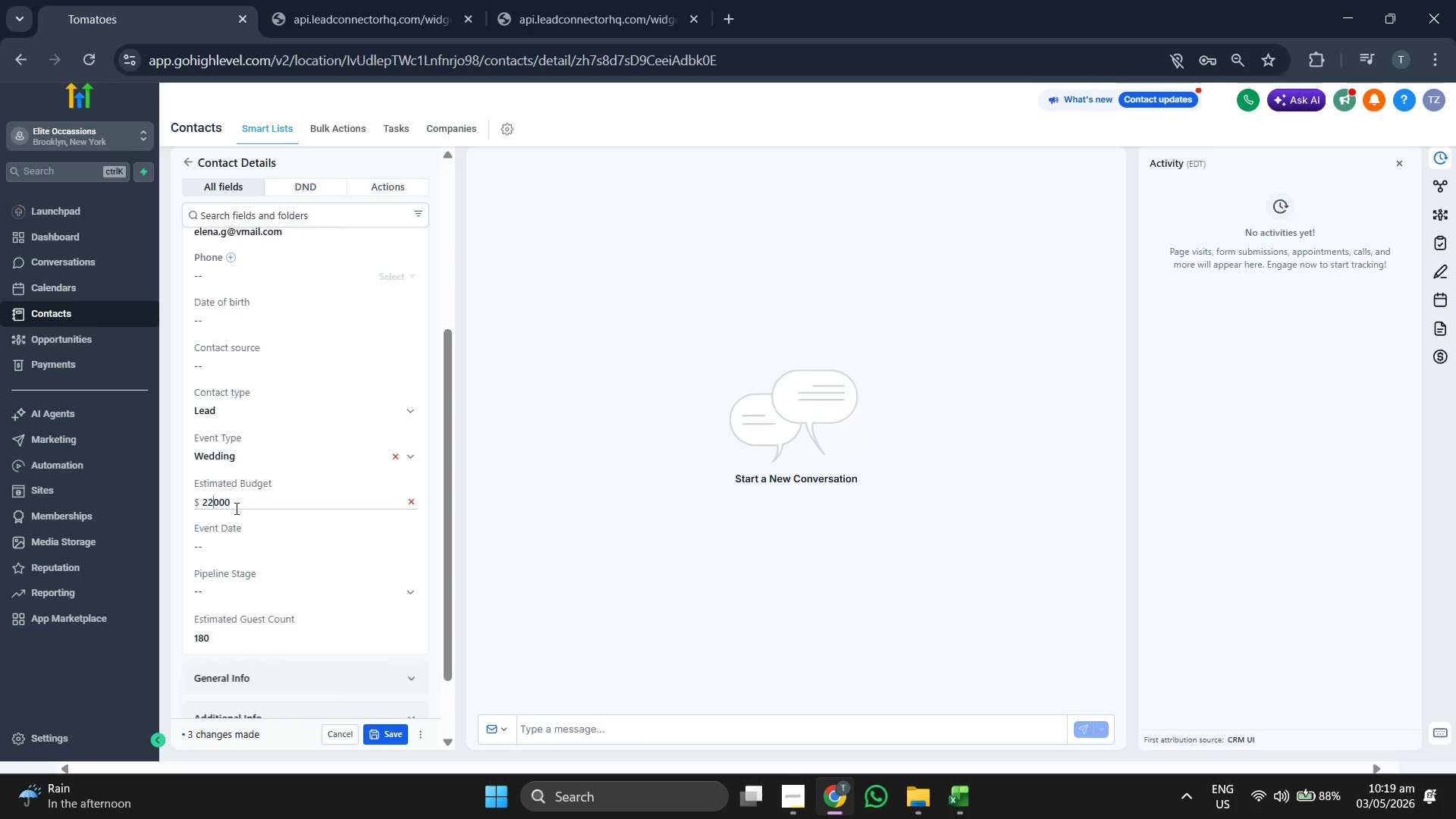 
key(Backspace)
key(Backspace)
type(55000)
 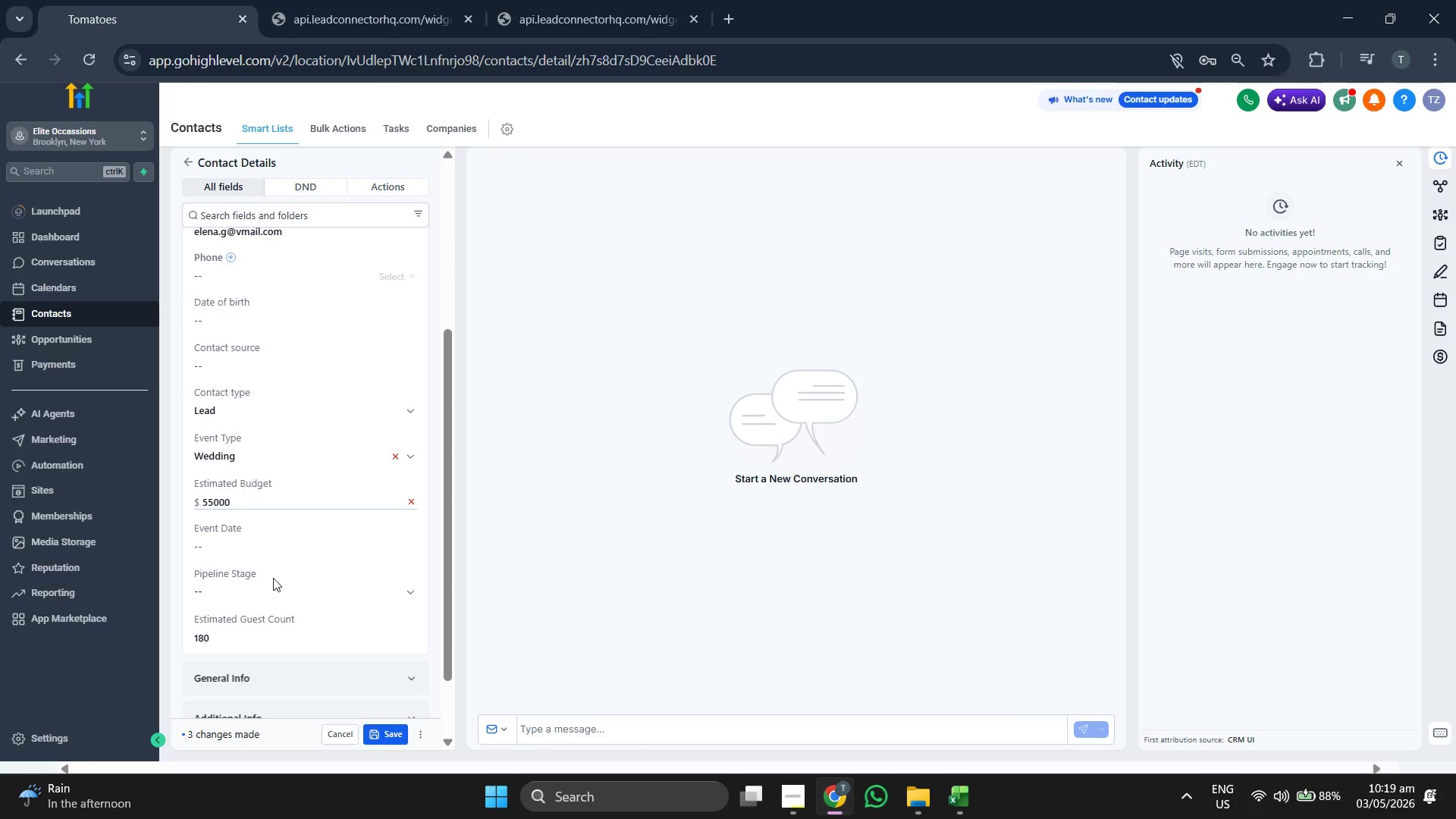 
left_click([290, 588])
 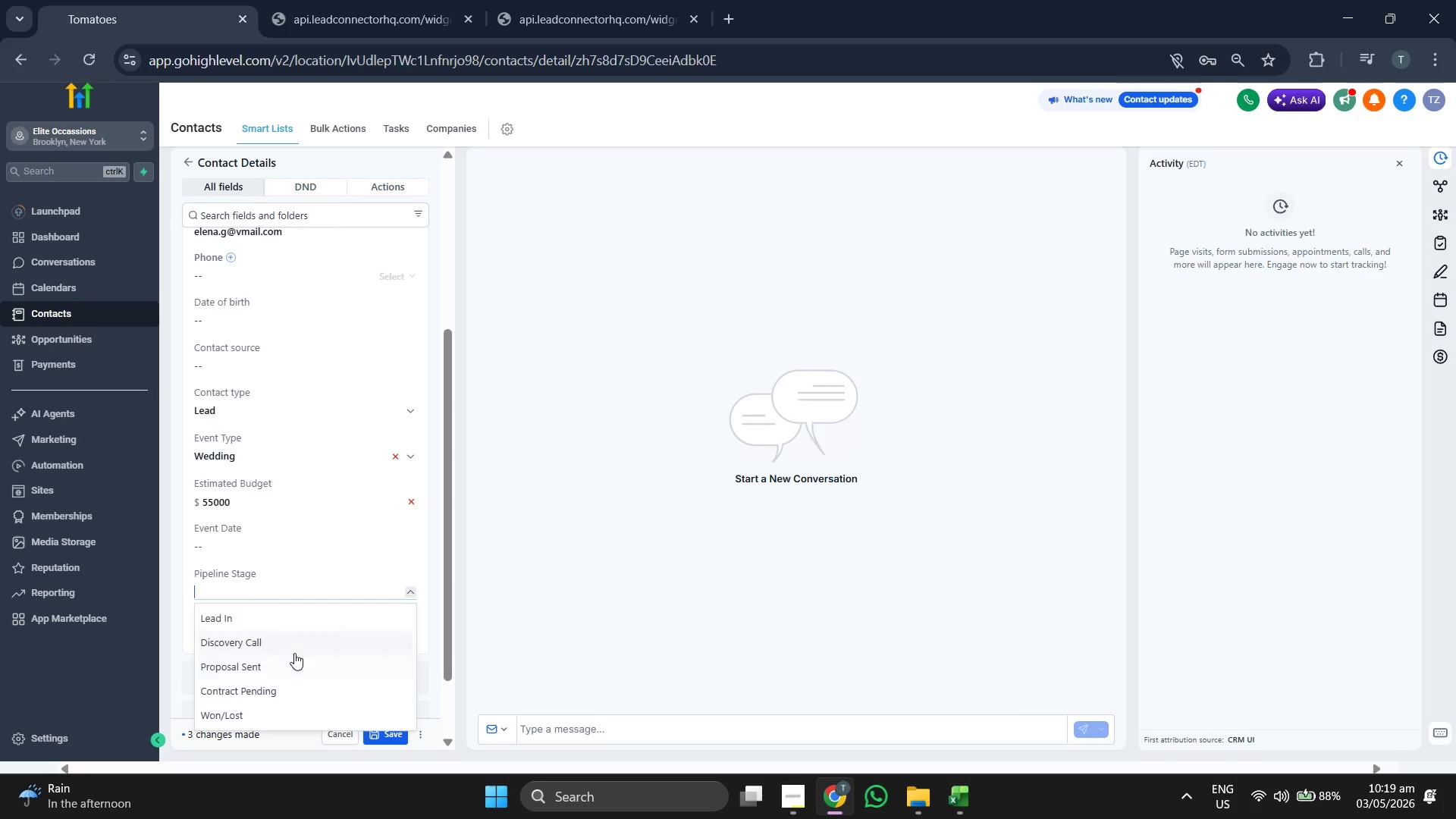 
left_click([308, 640])
 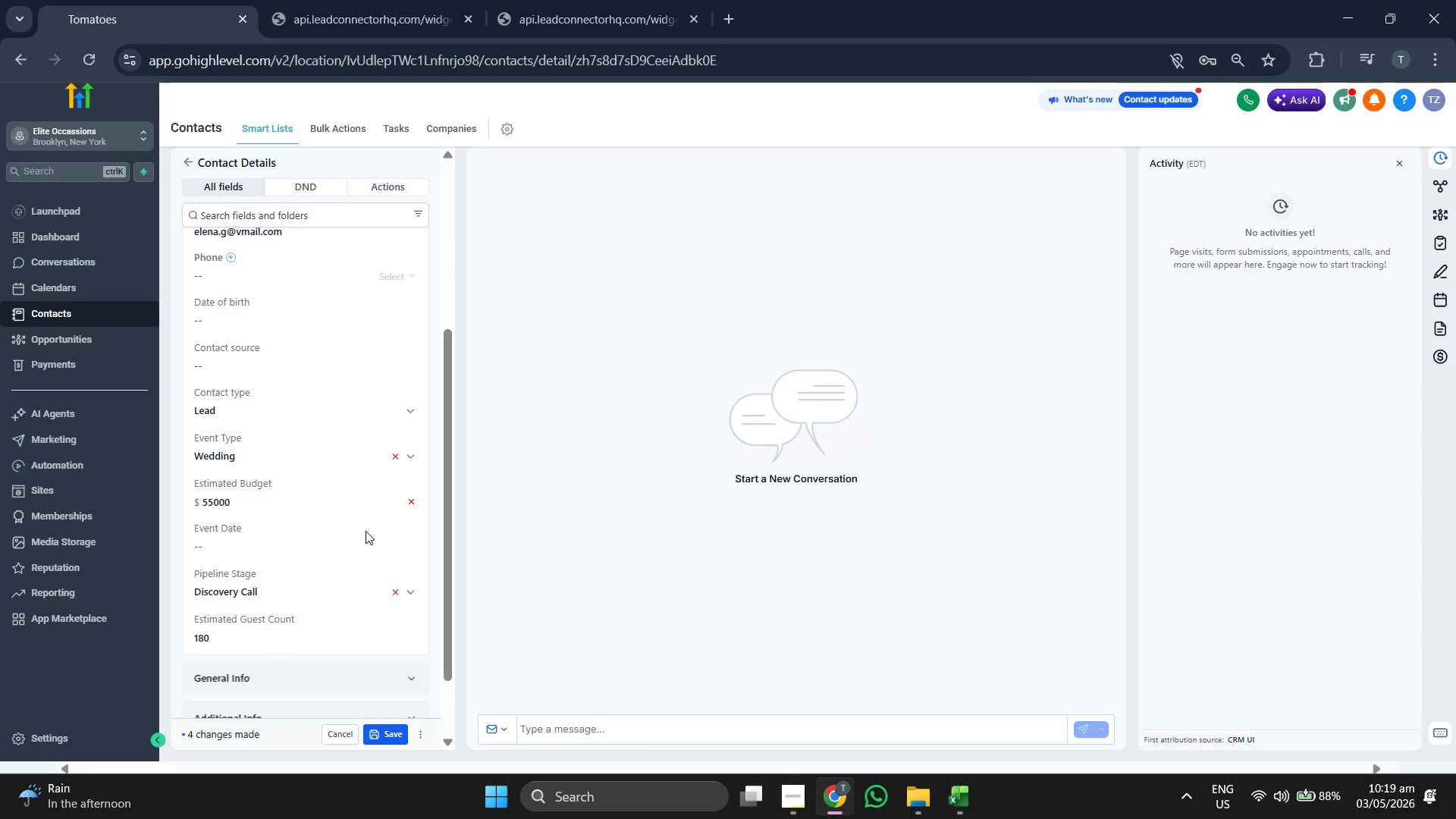 
double_click([361, 542])
 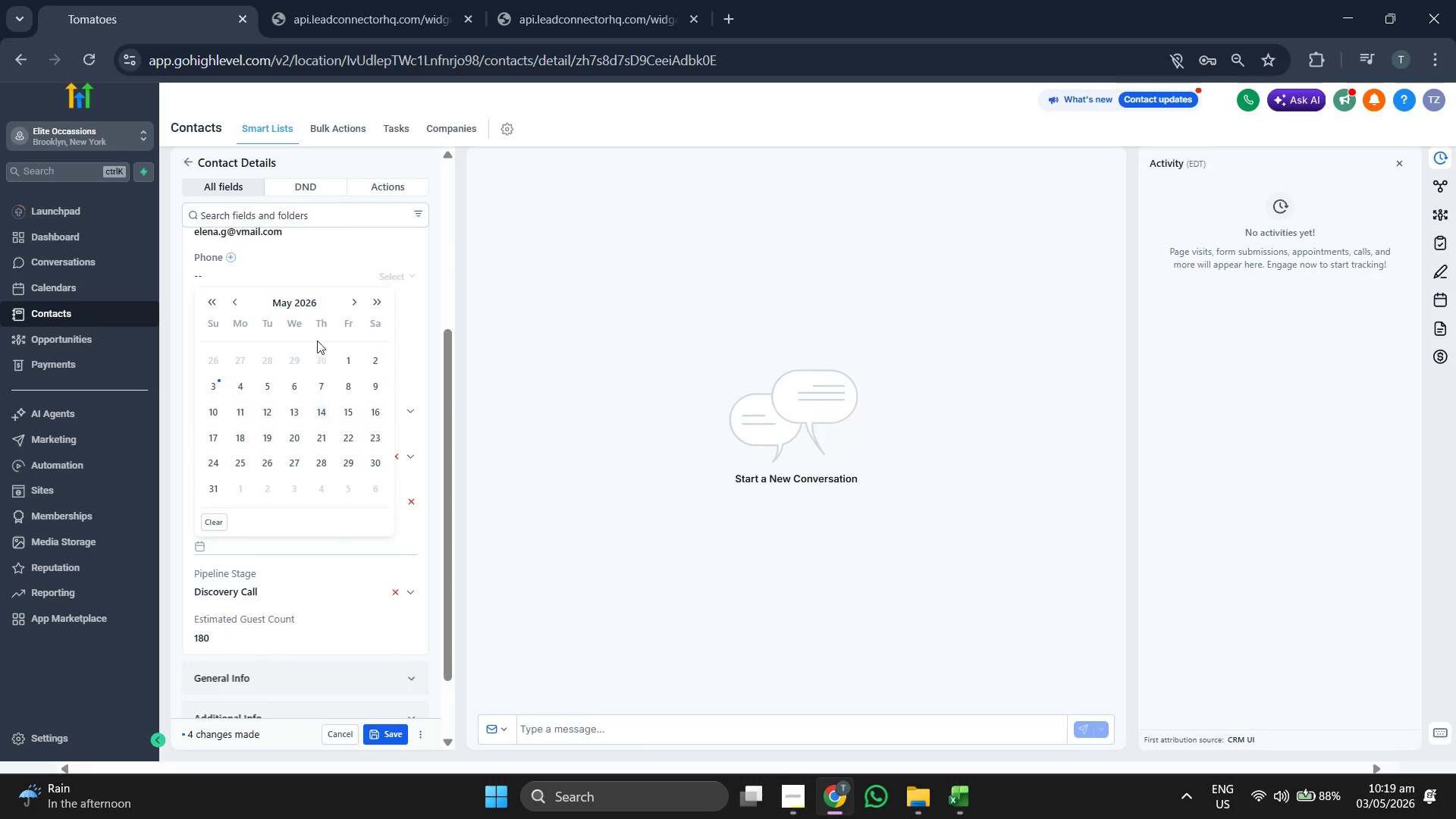 
left_click([317, 305])
 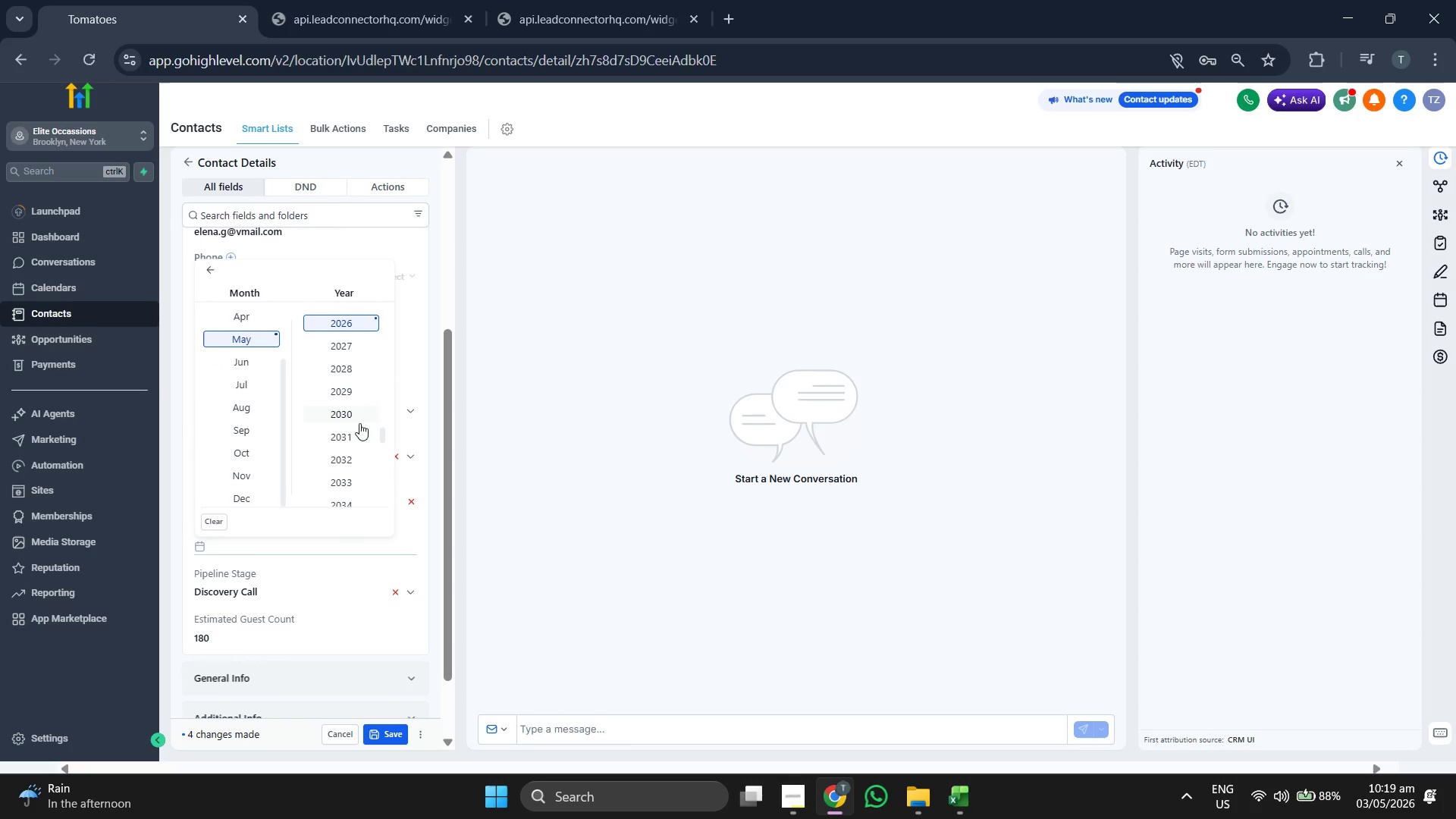 
scroll: coordinate [365, 436], scroll_direction: up, amount: 1.0
 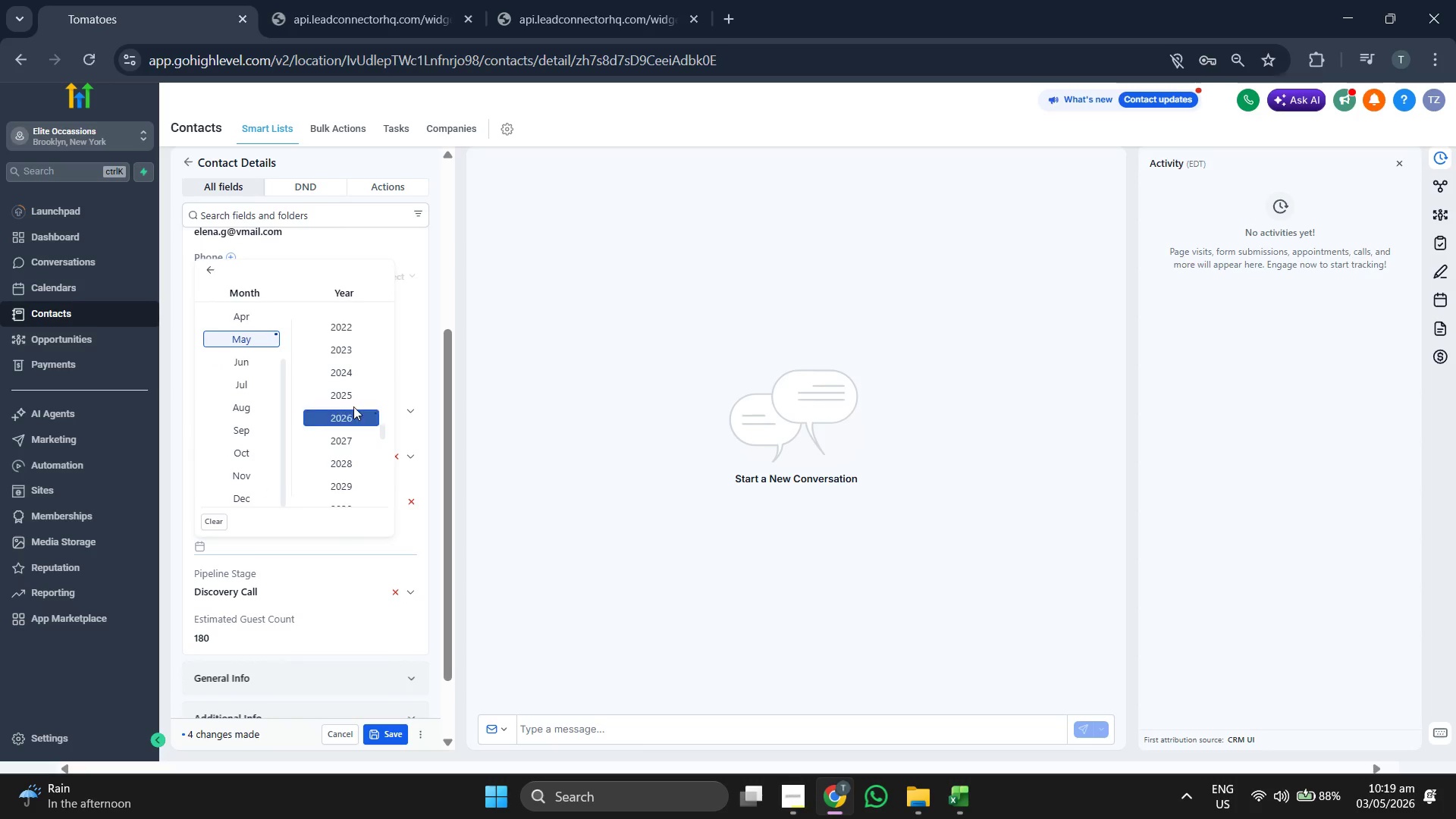 
left_click([353, 405])
 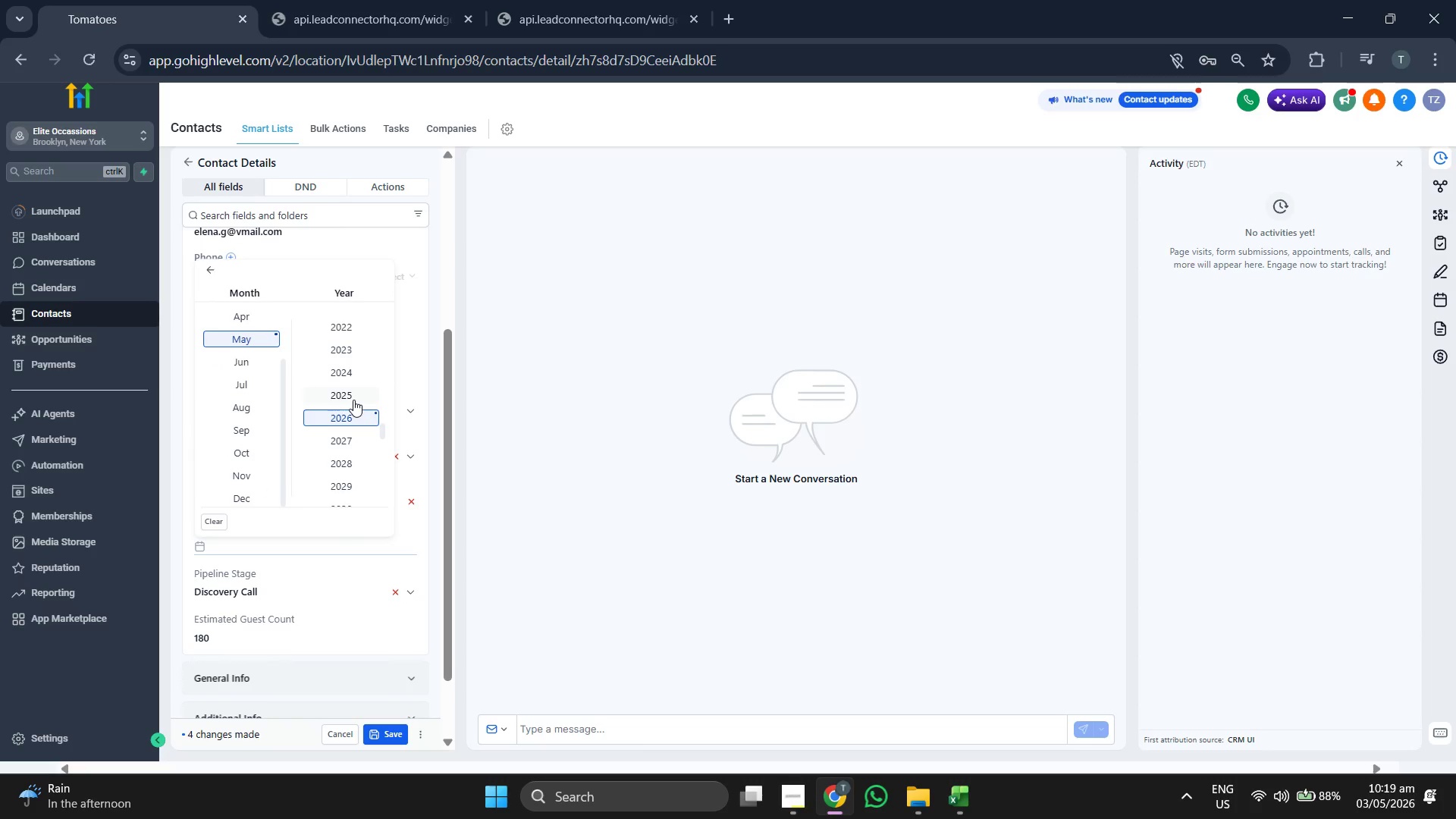 
left_click([353, 400])
 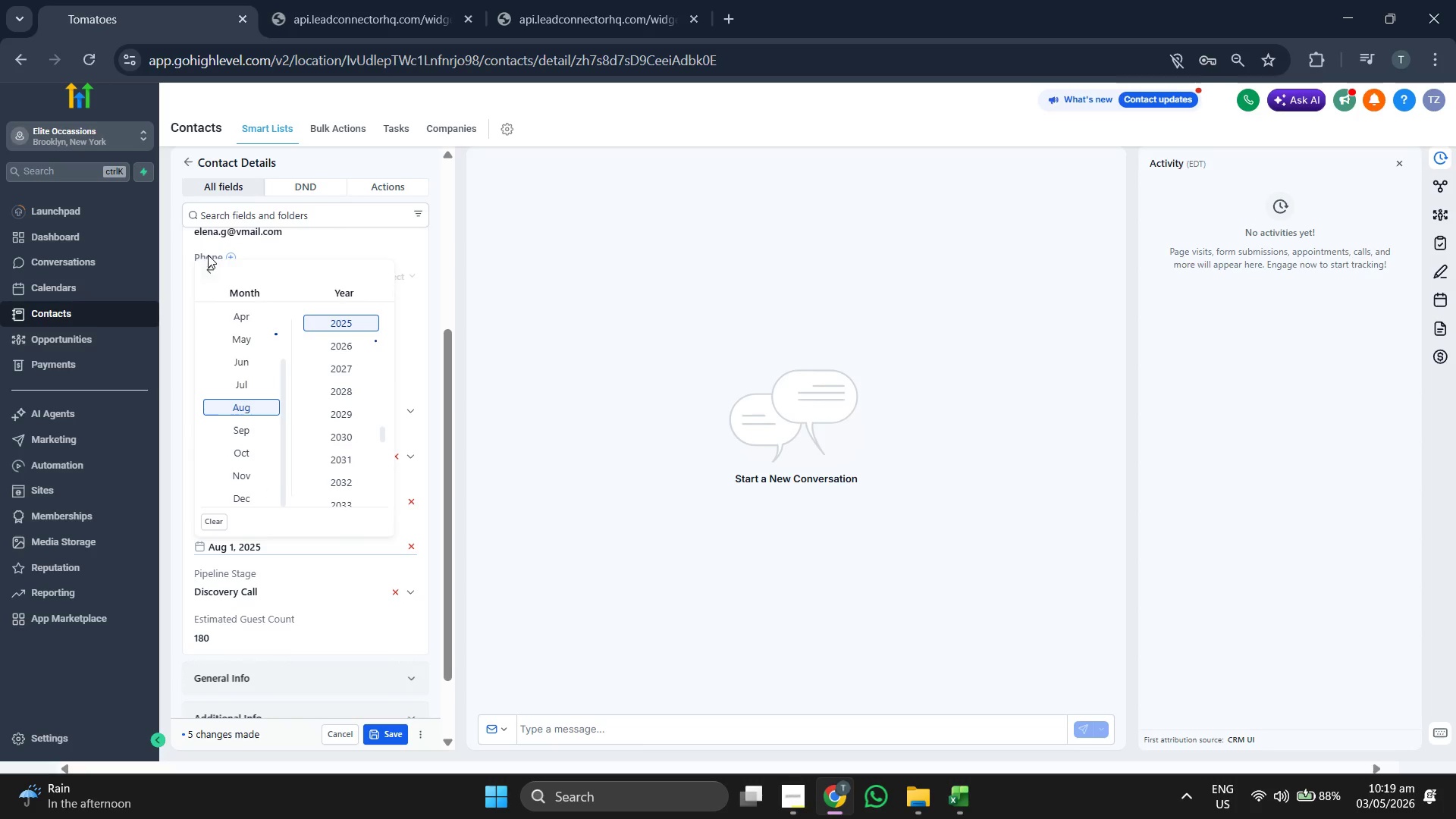 
left_click([209, 264])
 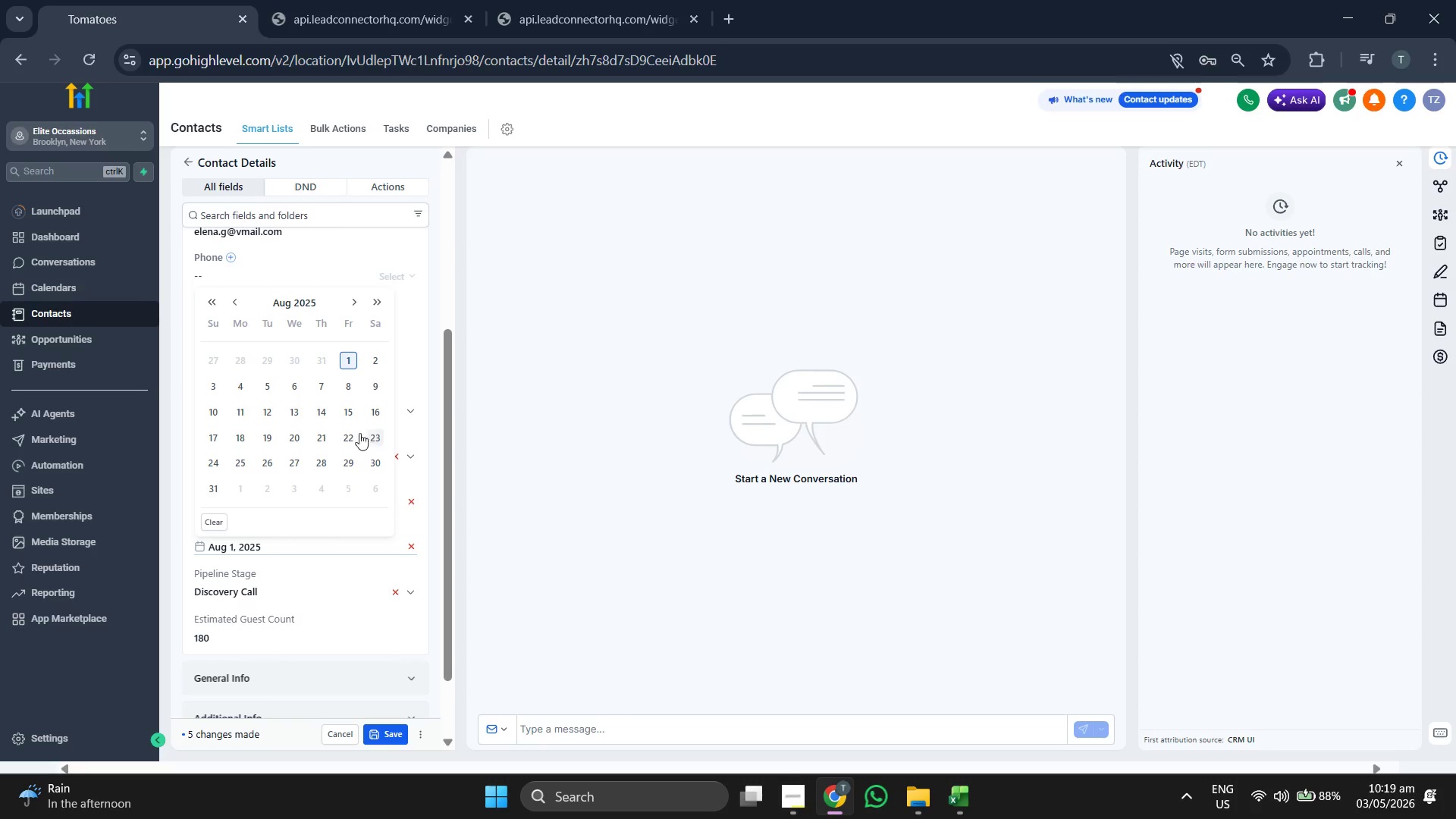 
left_click([316, 441])
 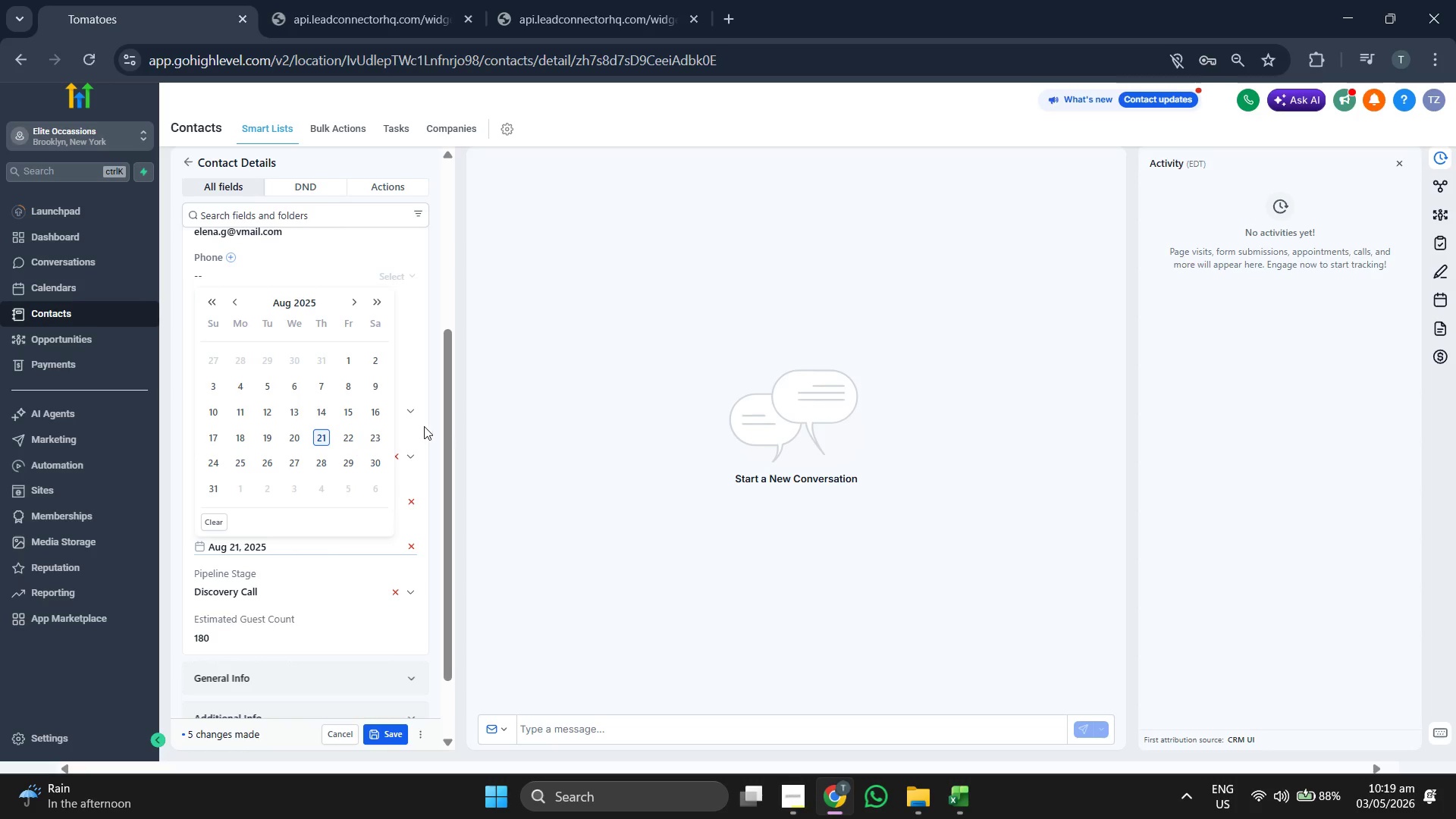 
left_click([428, 425])
 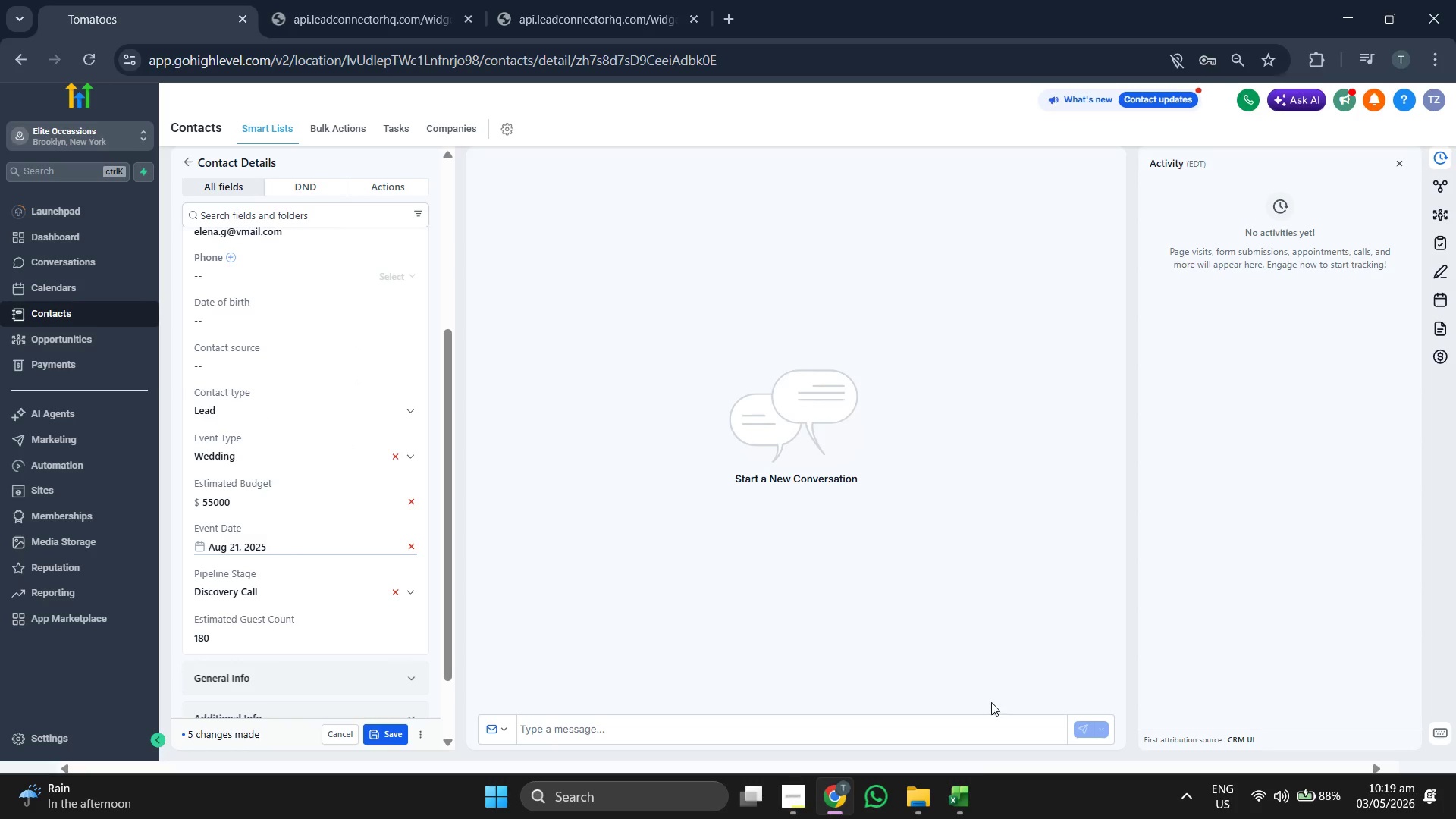 
left_click([962, 796])
 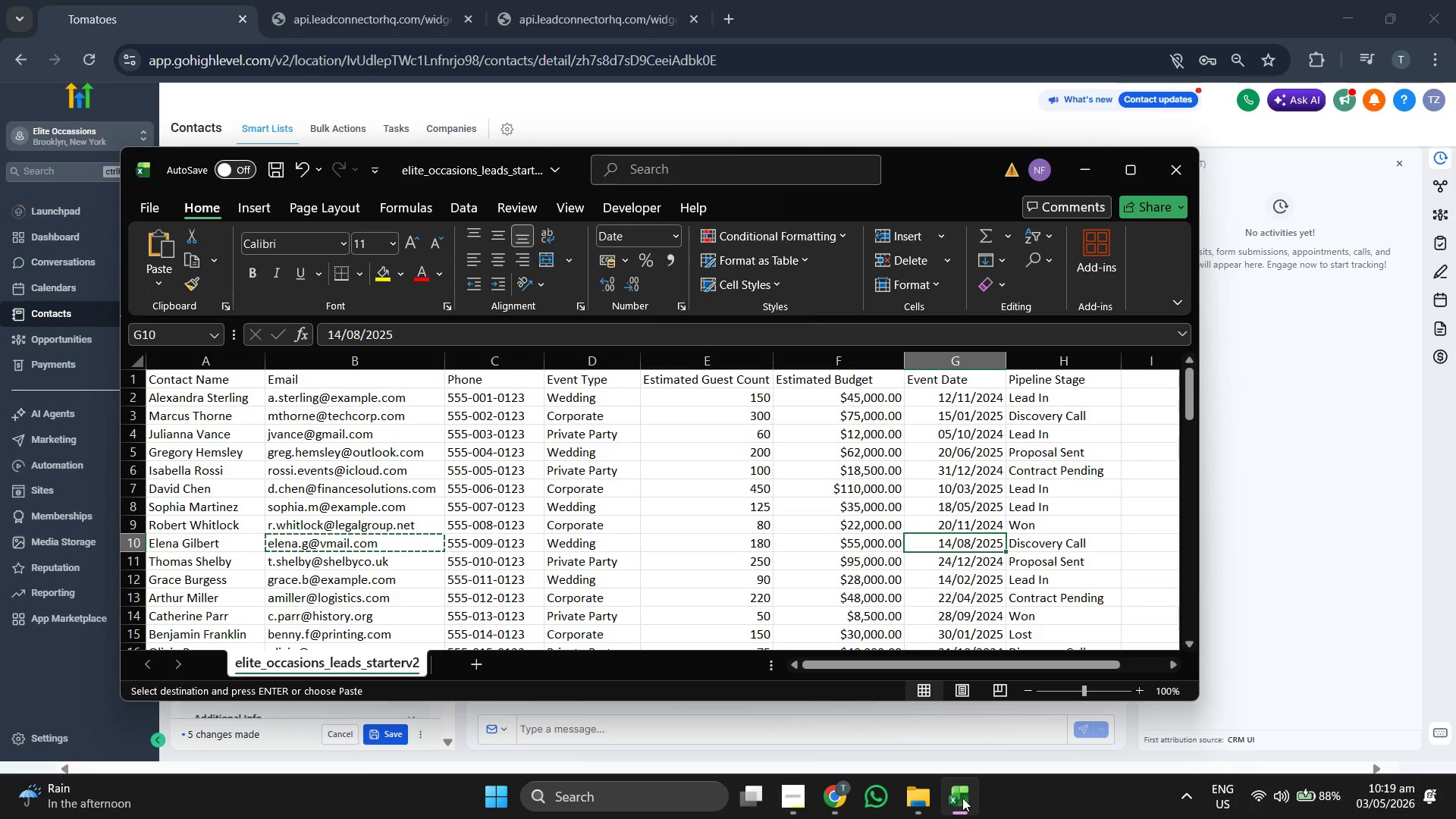 
left_click([962, 799])
 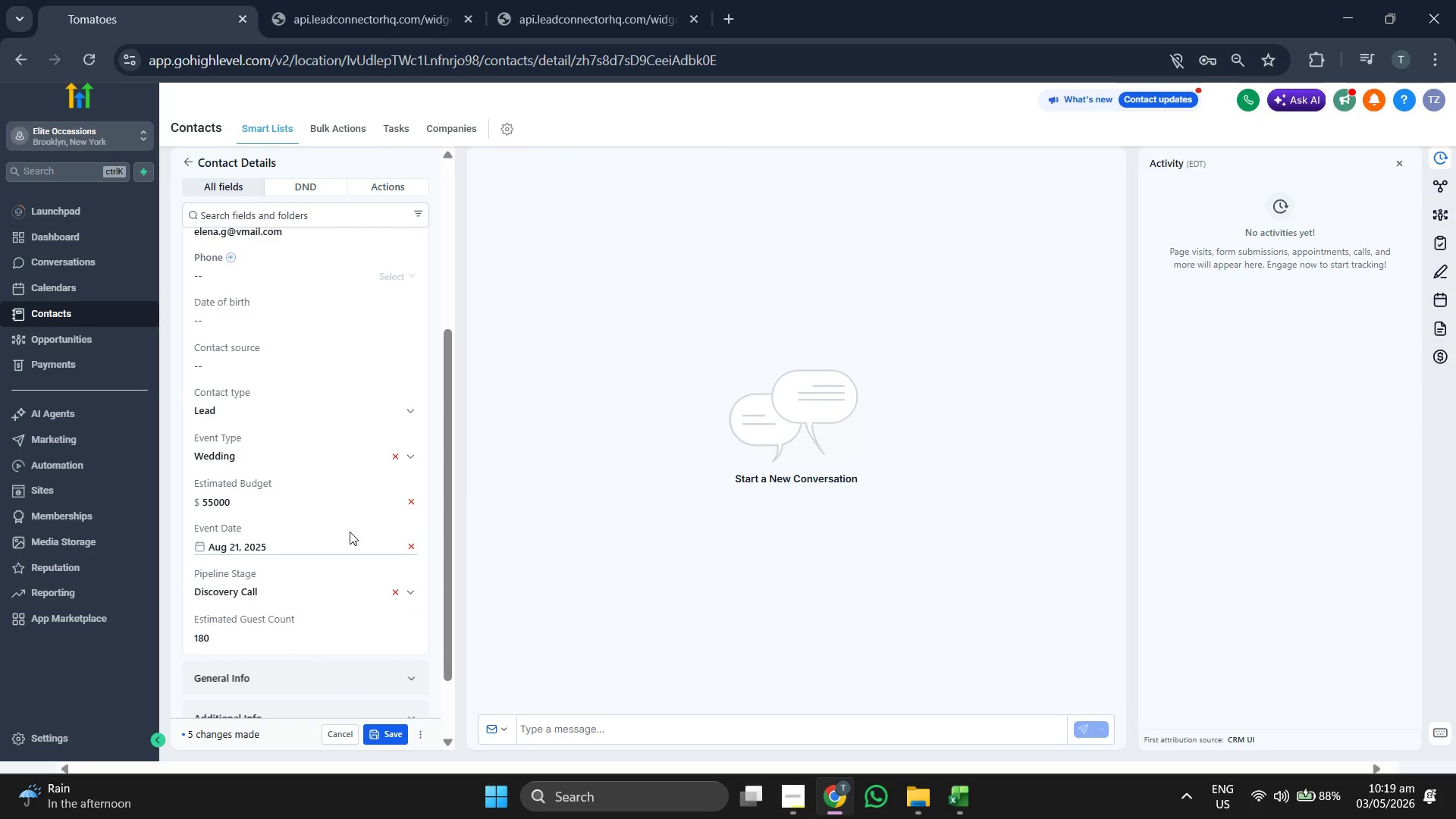 
scroll: coordinate [350, 532], scroll_direction: up, amount: 2.0
 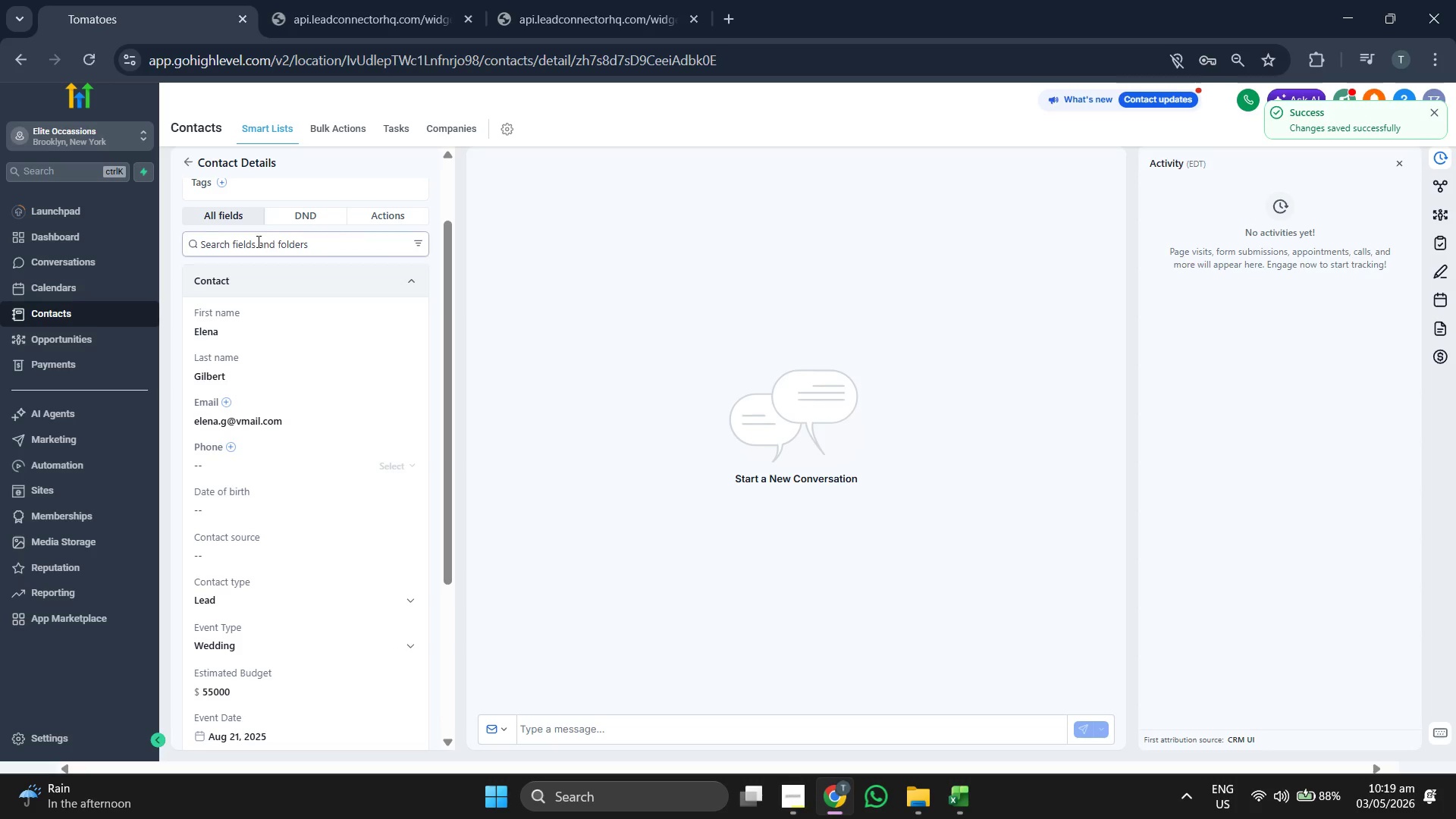 
wait(5.91)
 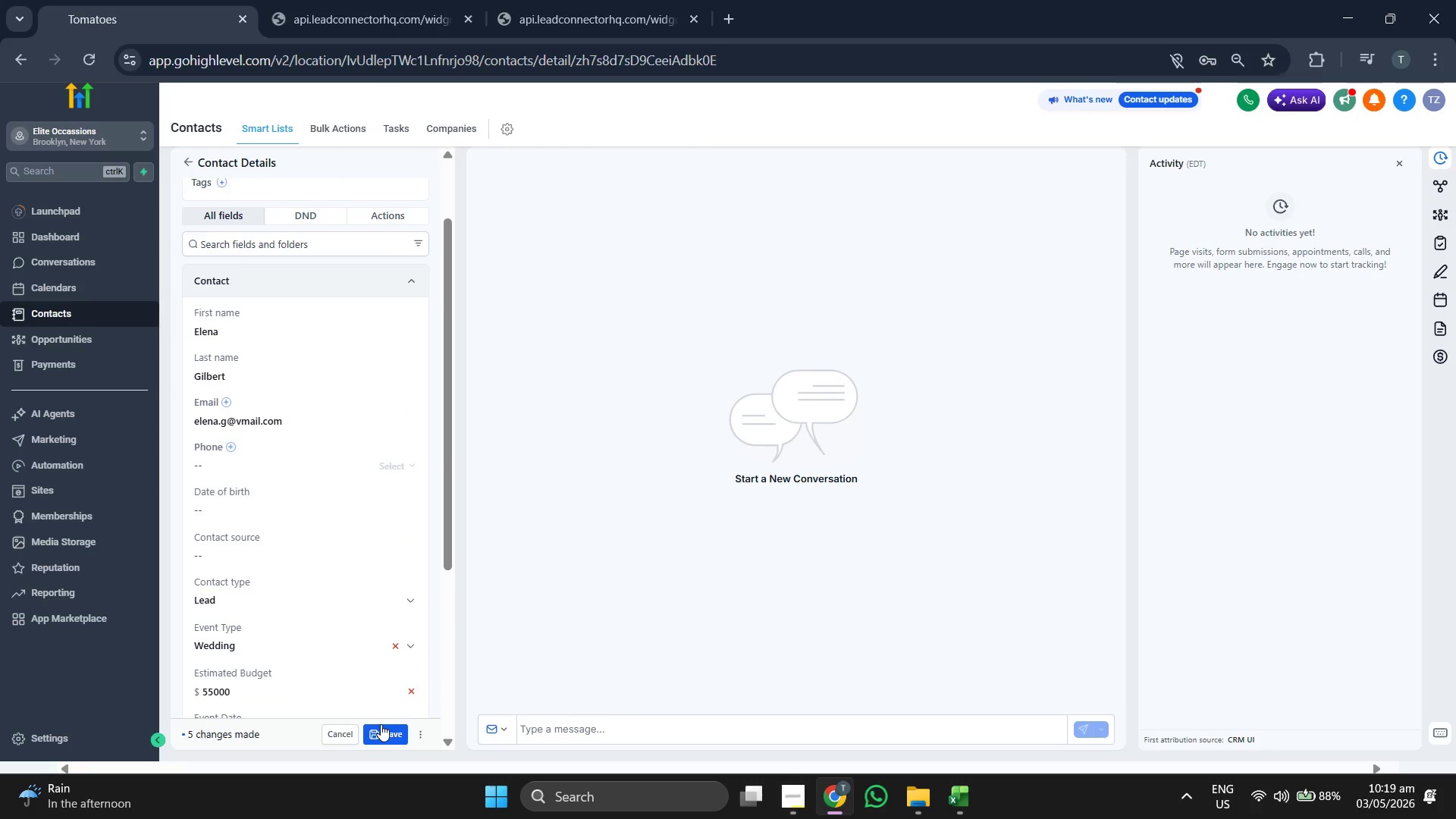 
double_click([183, 162])
 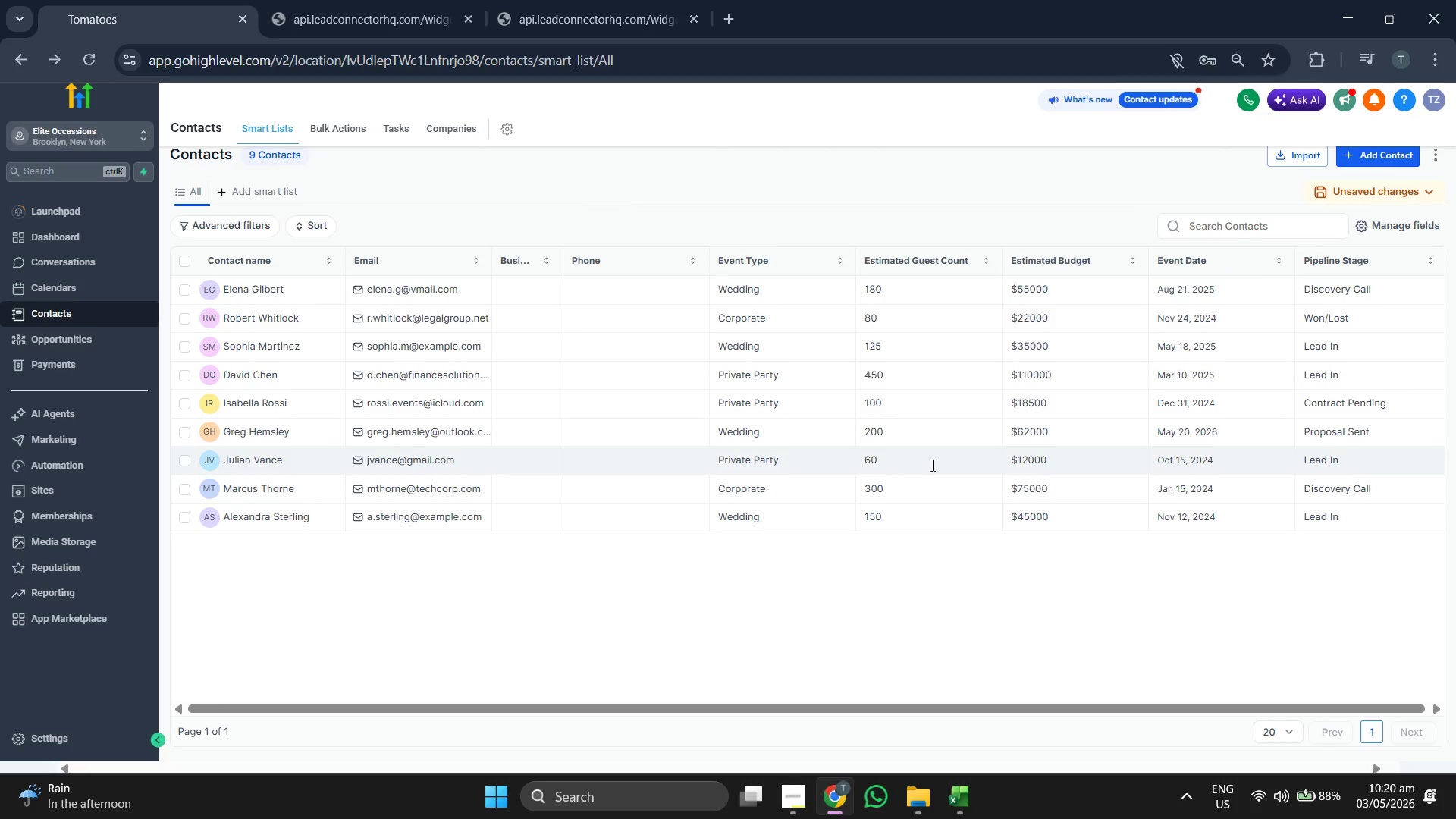 
wait(6.44)
 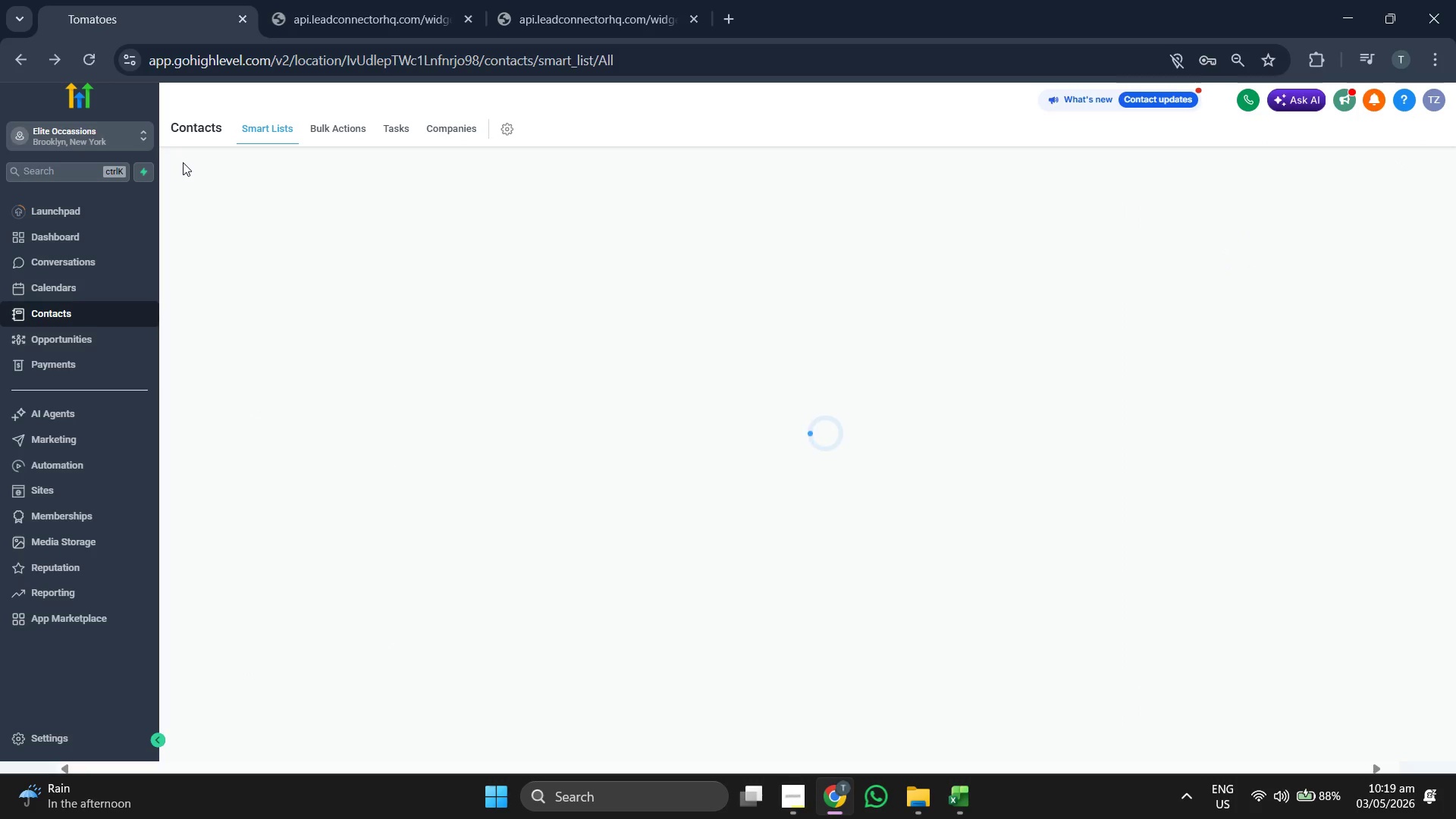 
left_click([1398, 158])
 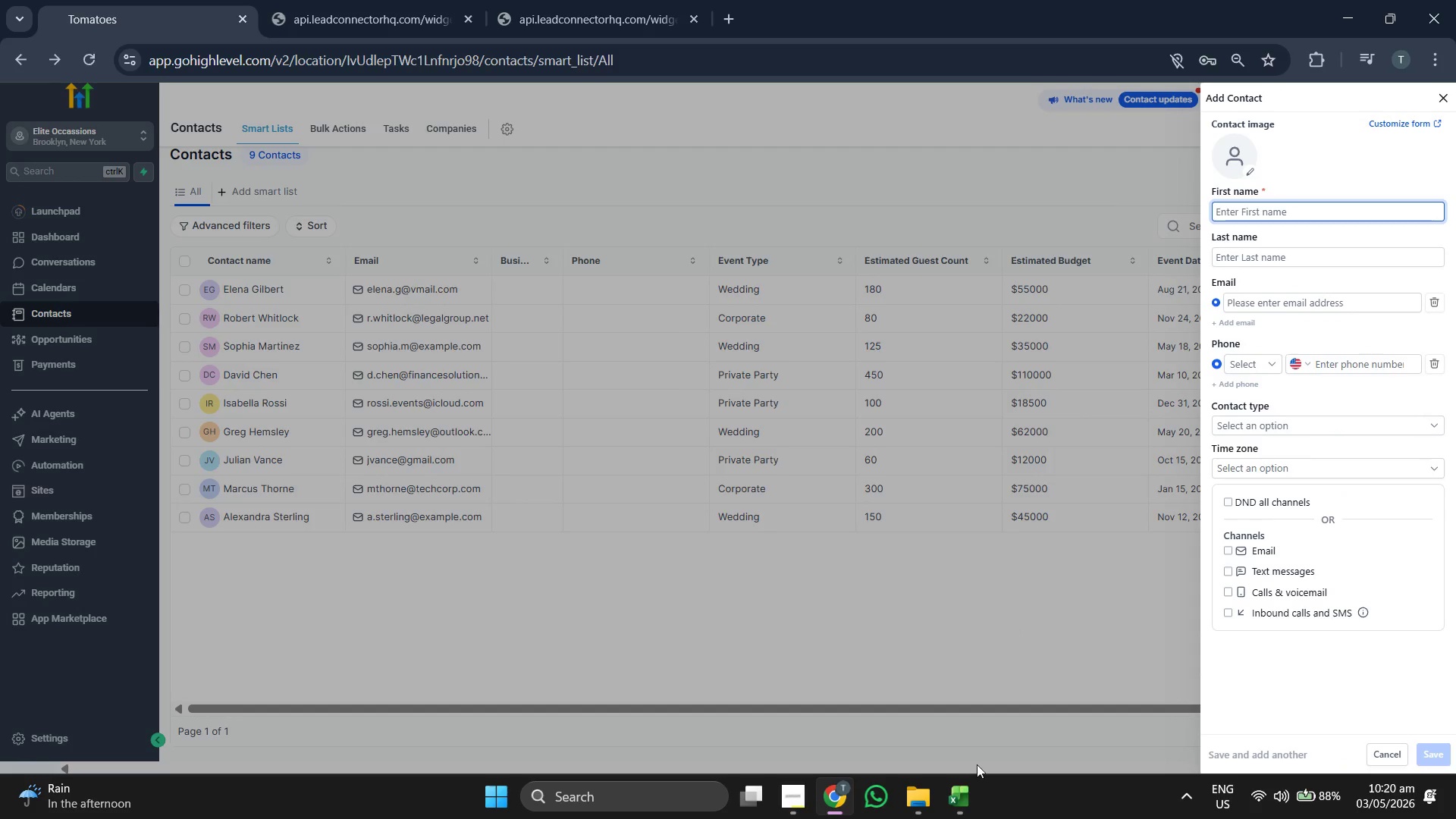 
left_click([968, 799])
 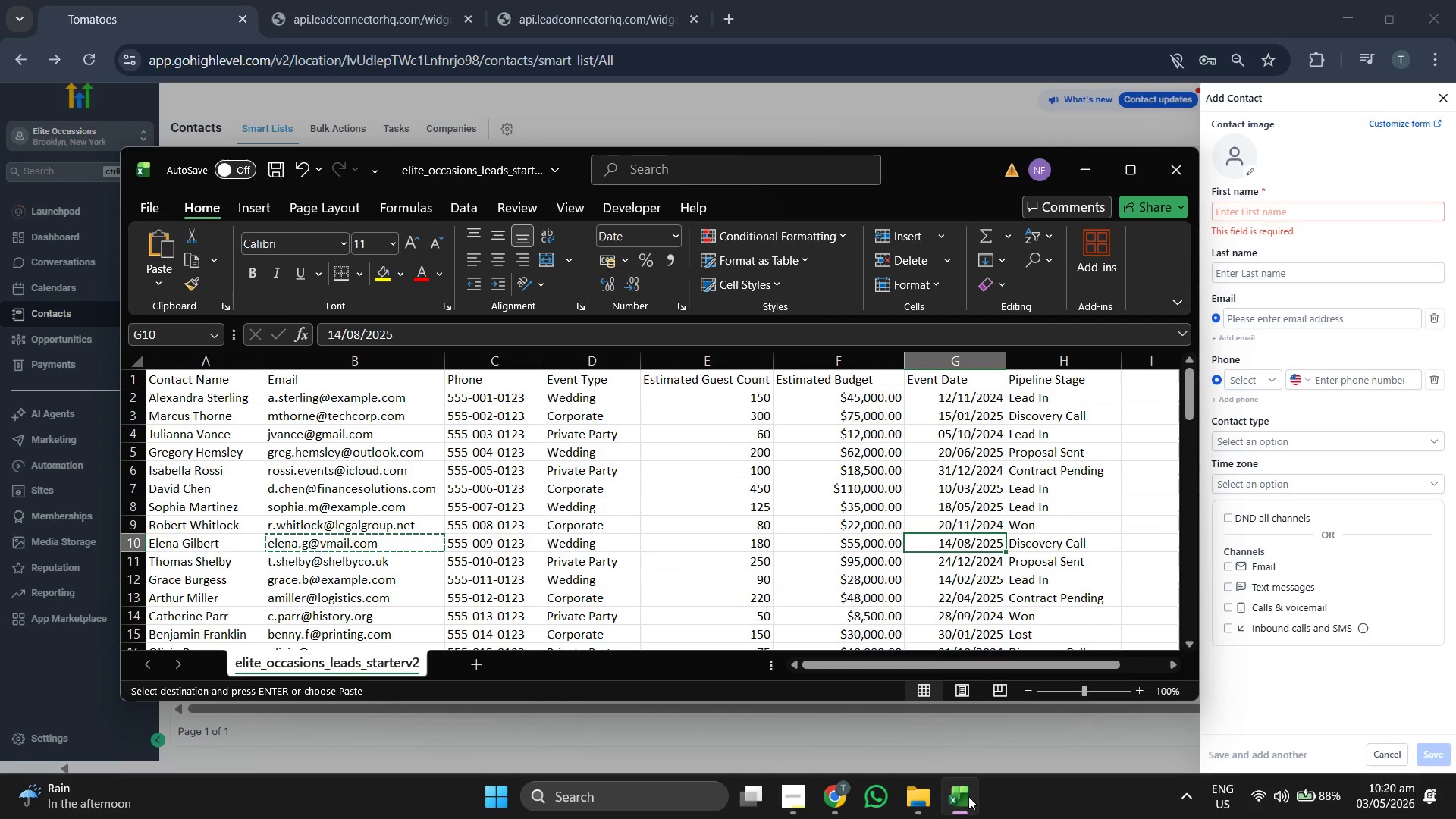 
key(ArrowDown)
 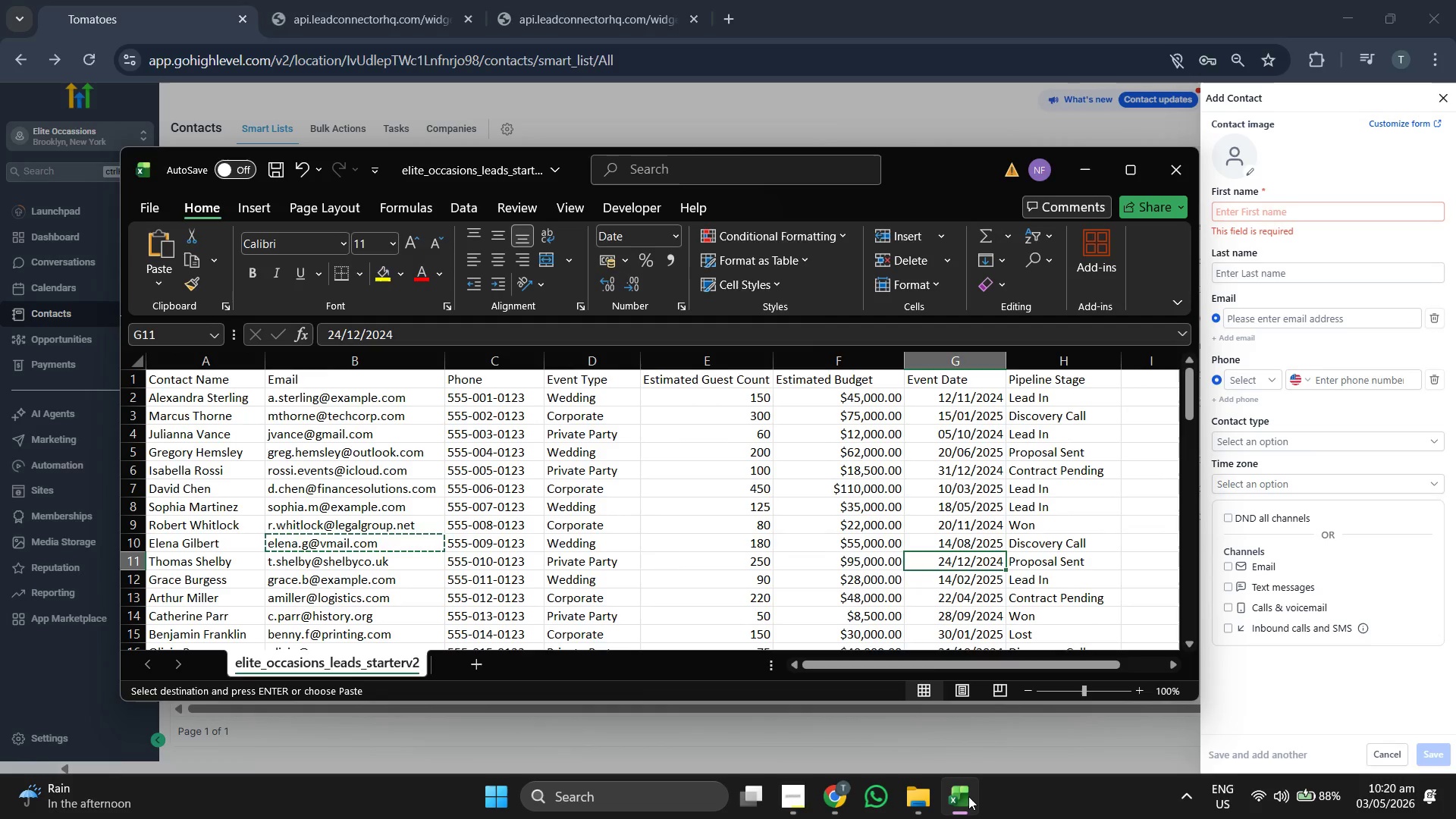 
key(ArrowLeft)
 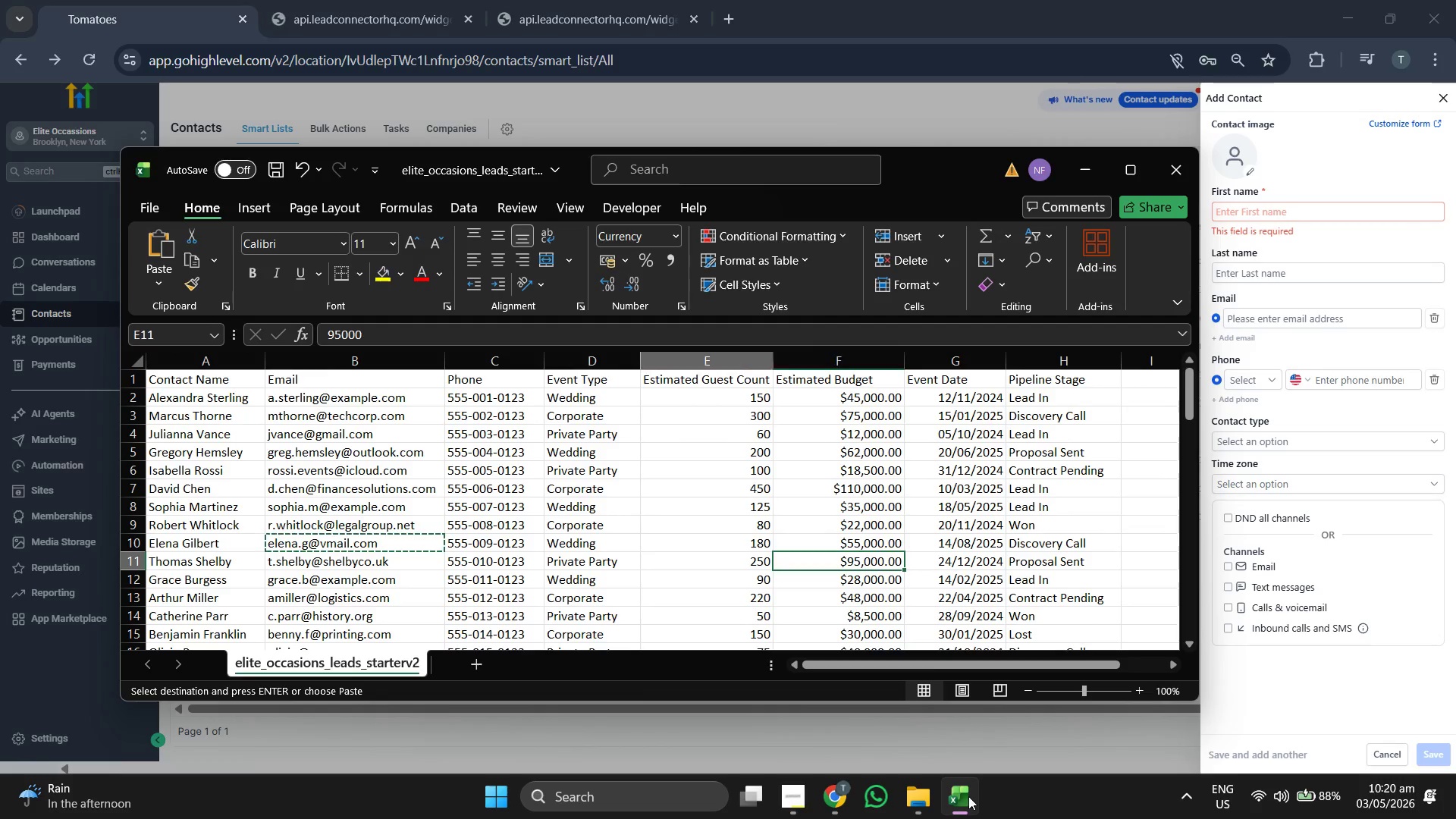 
key(ArrowLeft)
 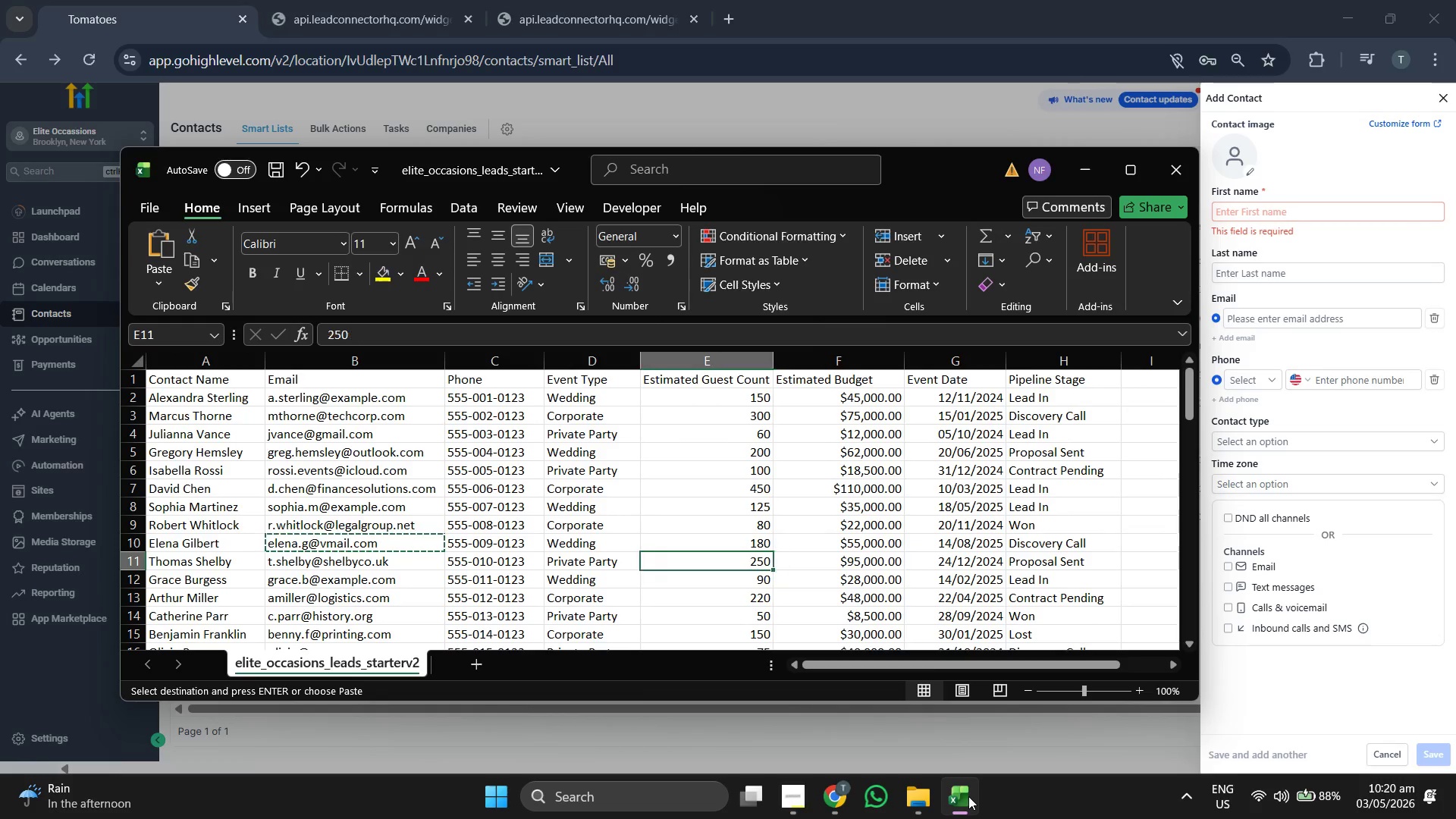 
key(ArrowLeft)
 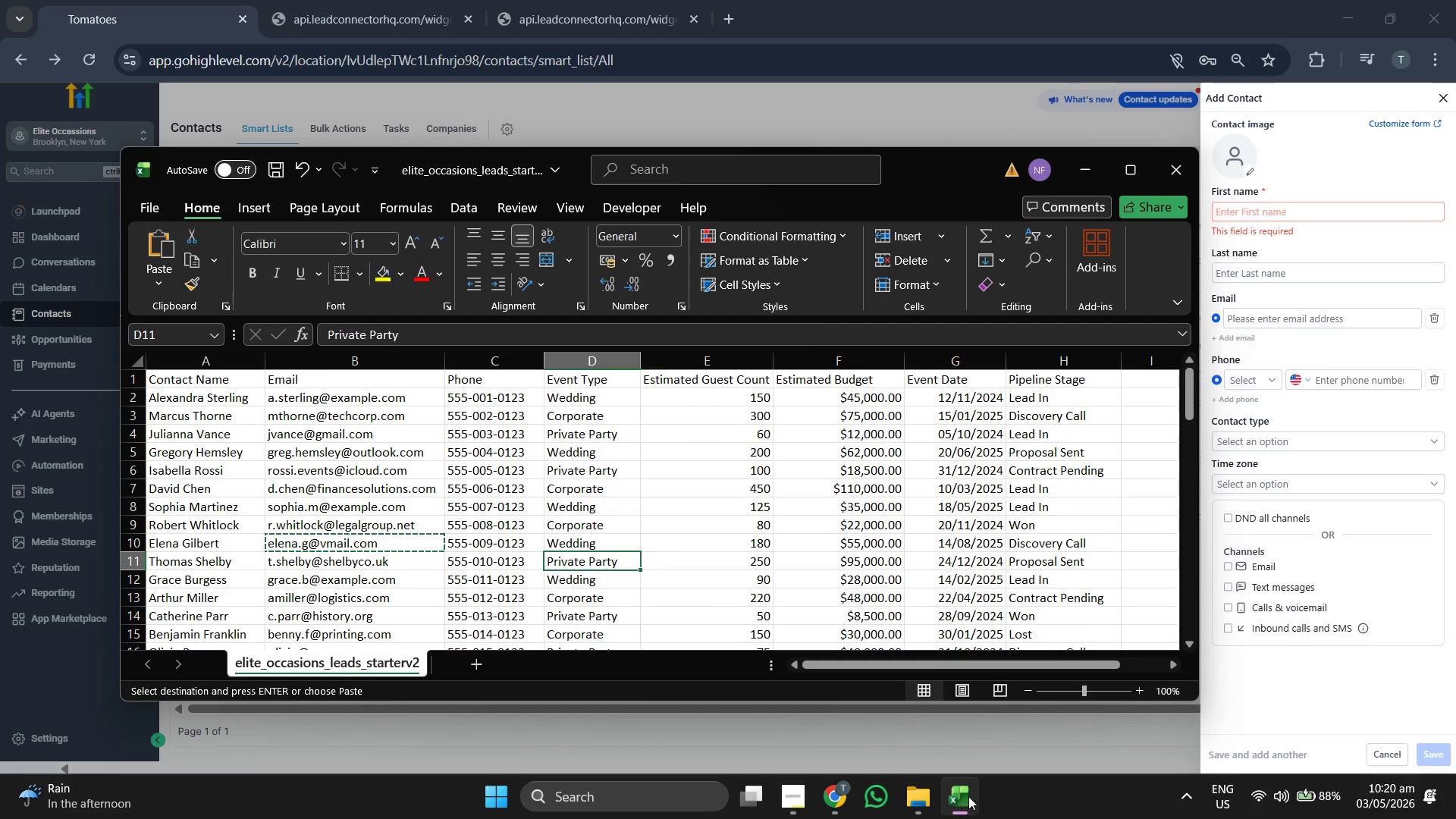 
key(ArrowLeft)
 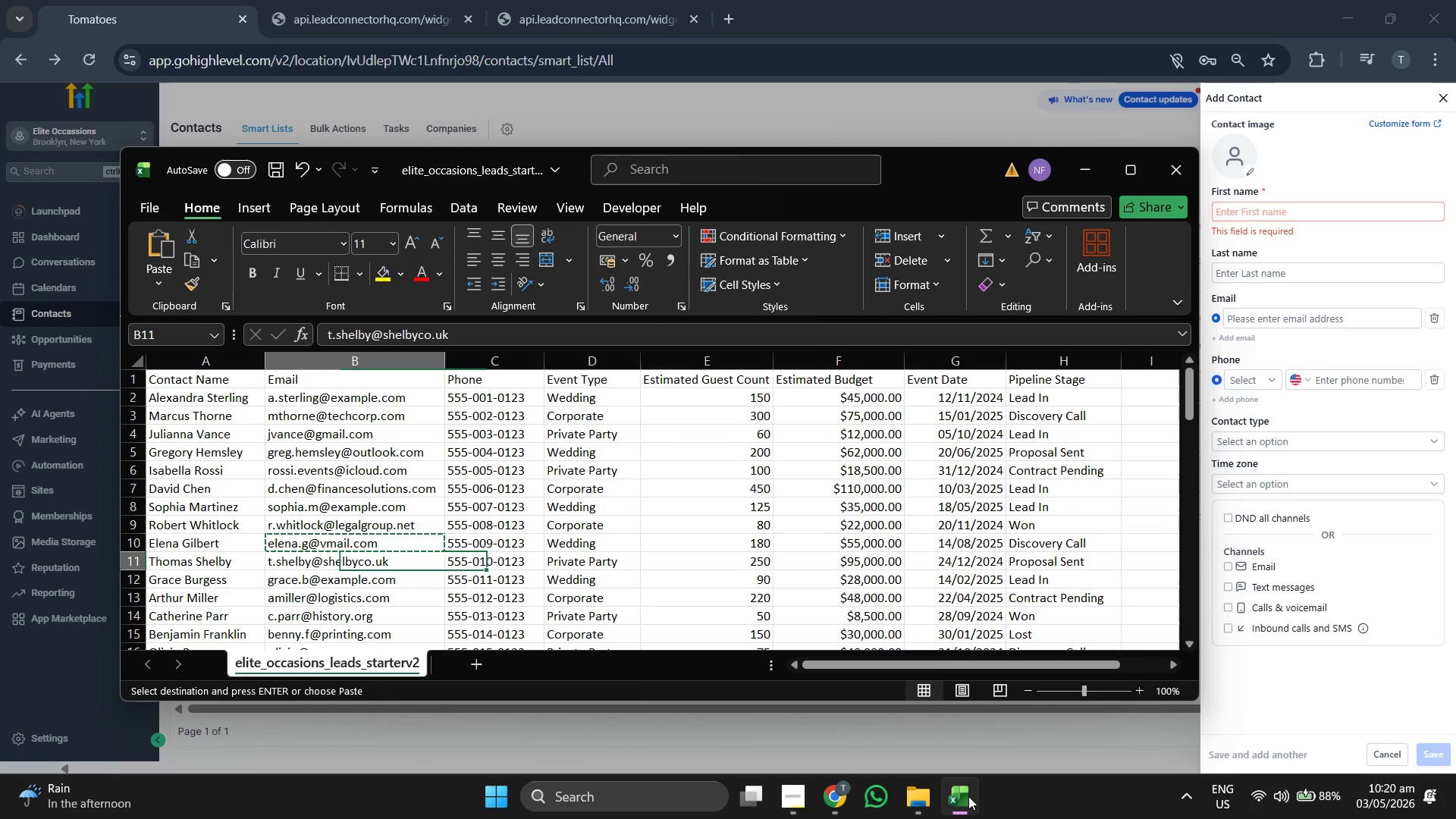 
key(ArrowLeft)
 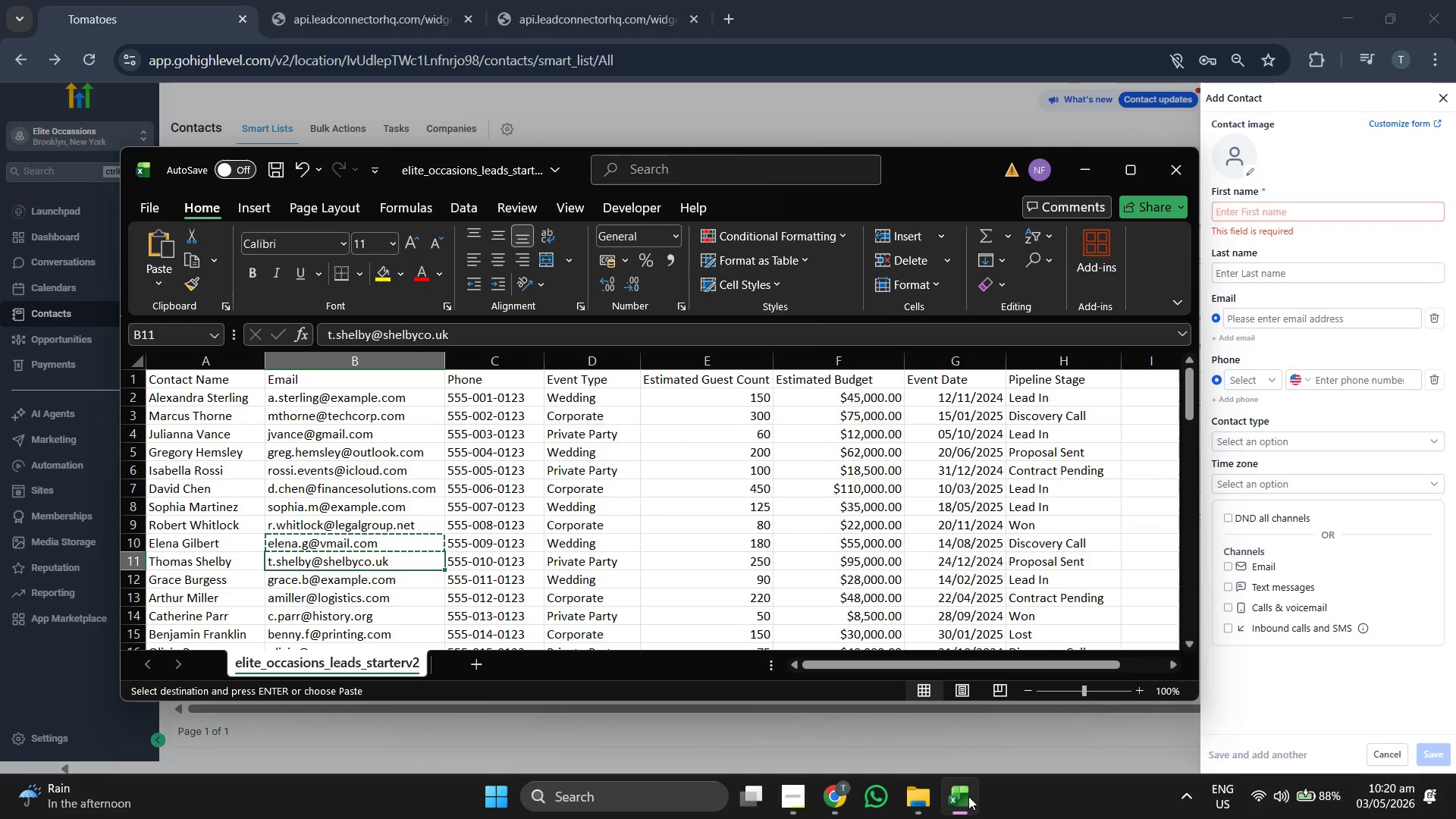 
key(Control+C)
 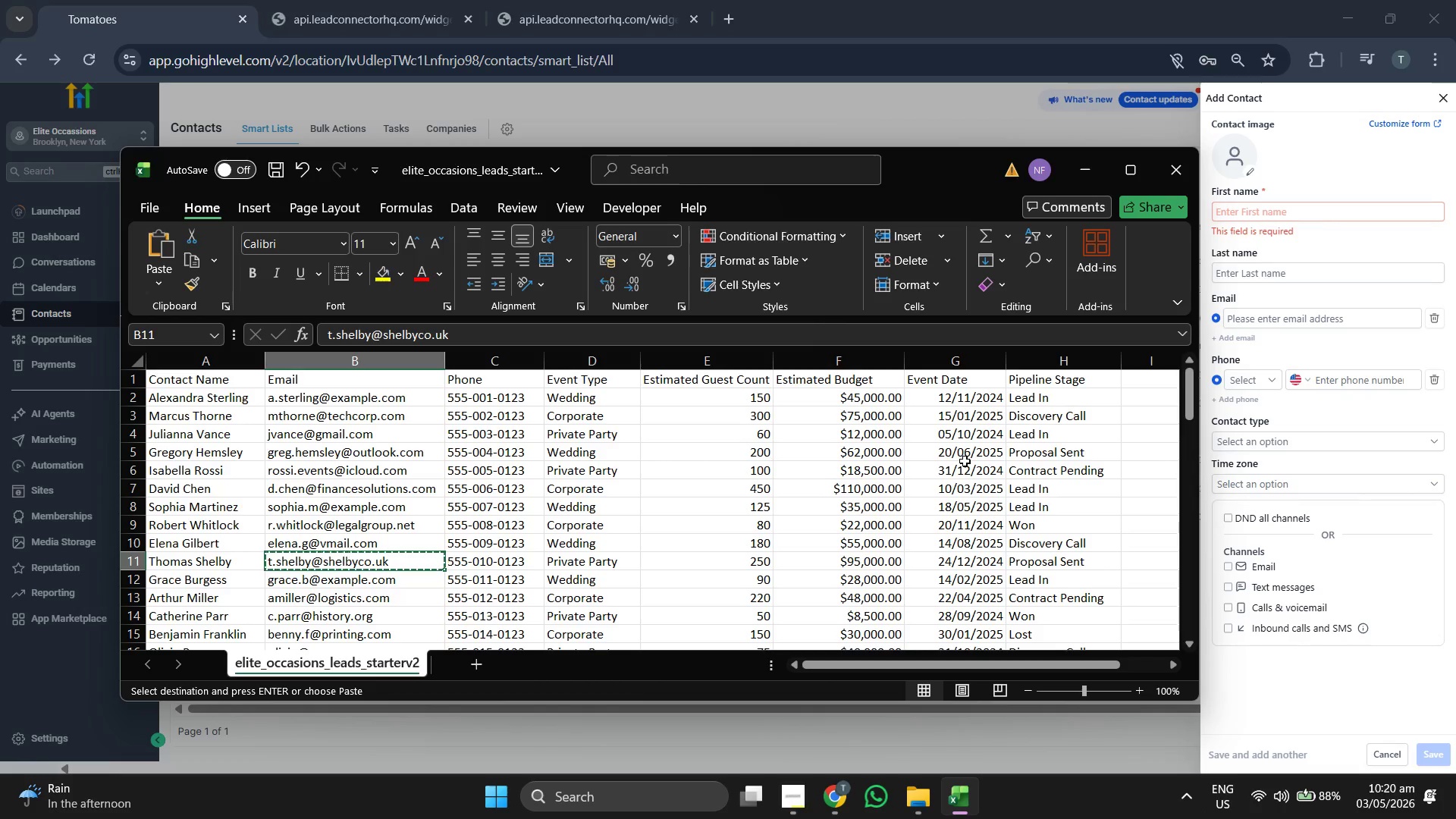 
left_click([1293, 317])
 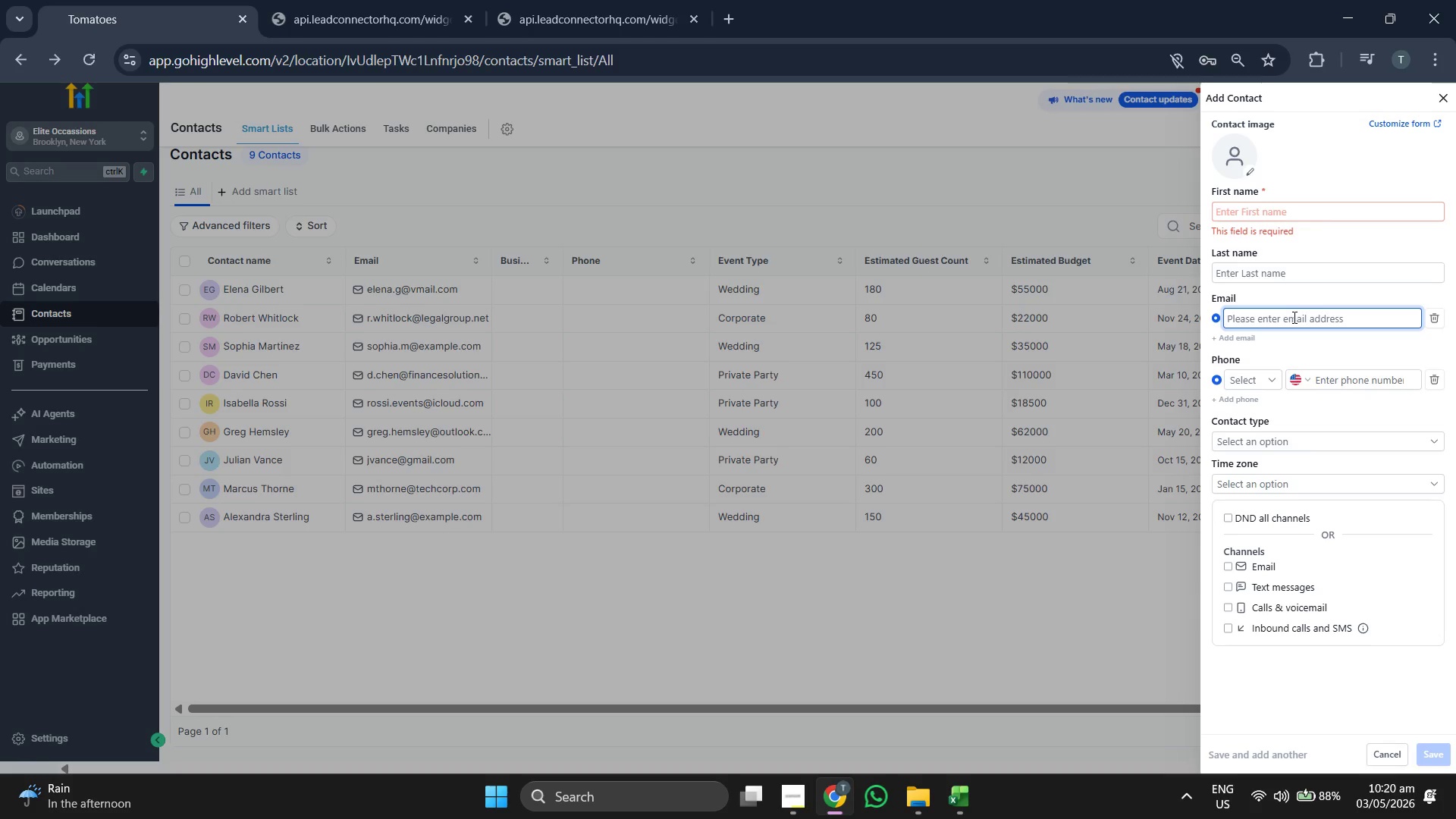 
key(Control+V)
 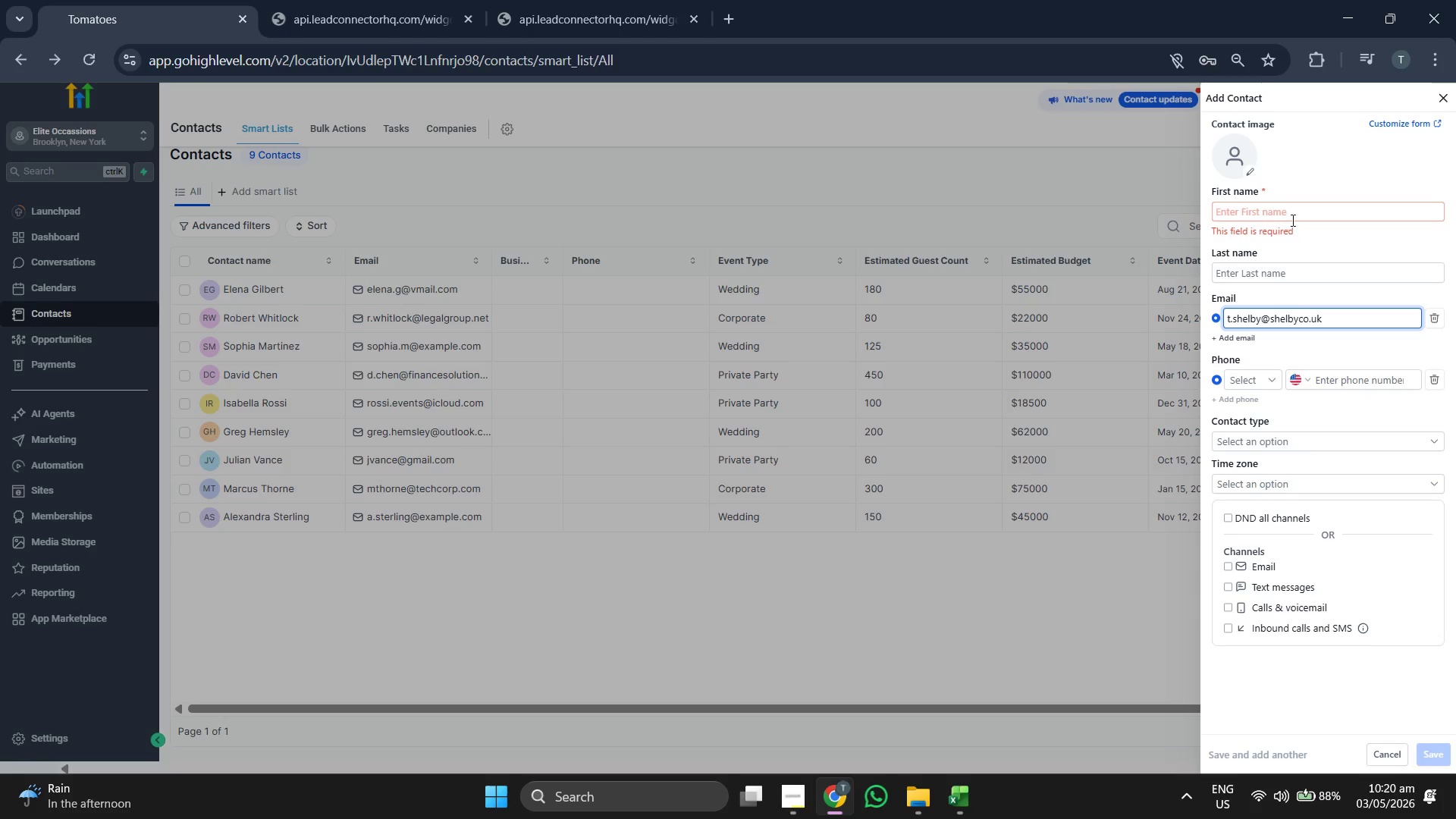 
type(Thomas)
key(Tab)
type(Selby)
key(Backspace)
key(Backspace)
key(Backspace)
key(Backspace)
type(helby)
 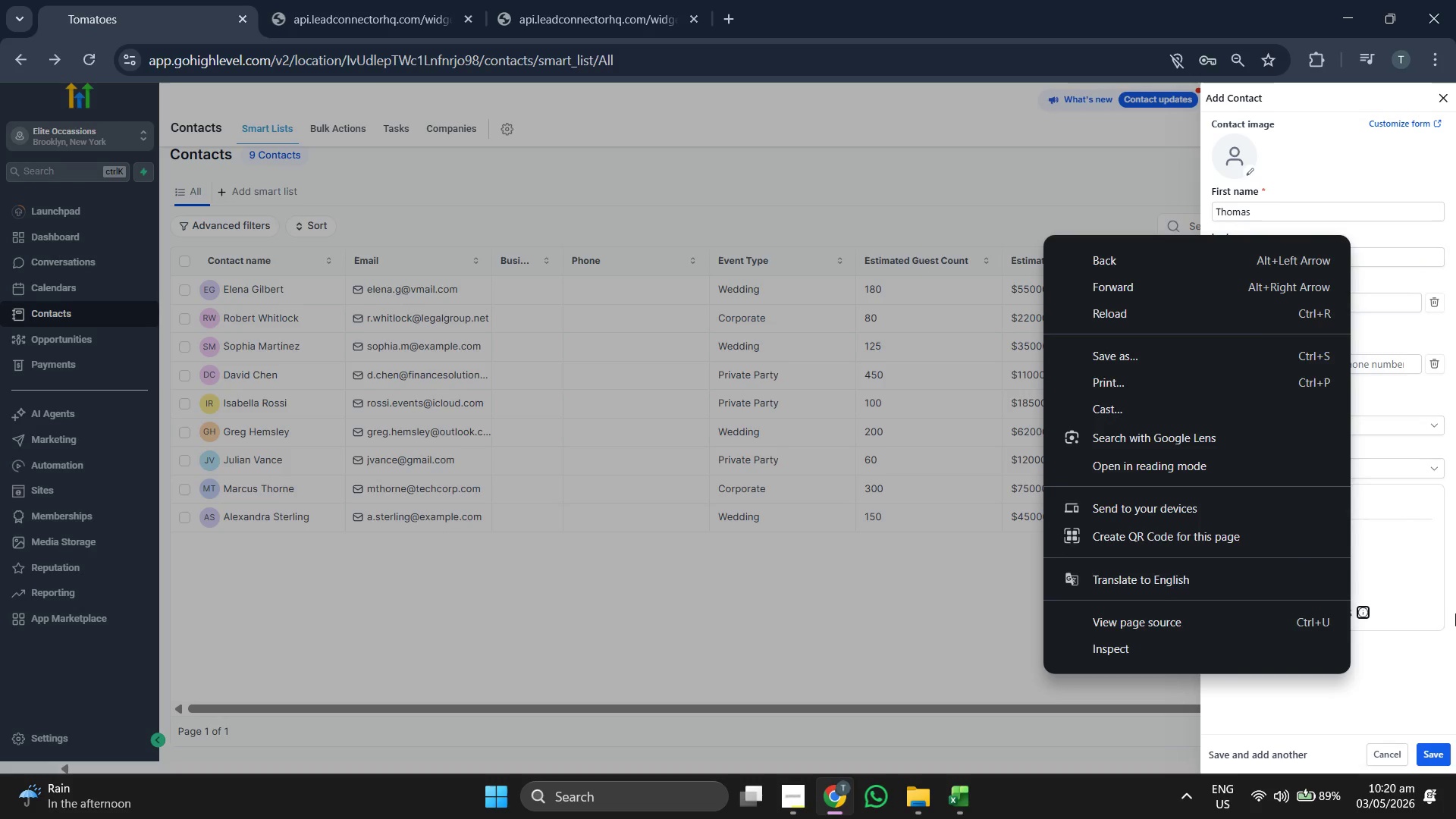 
left_click([1432, 649])
 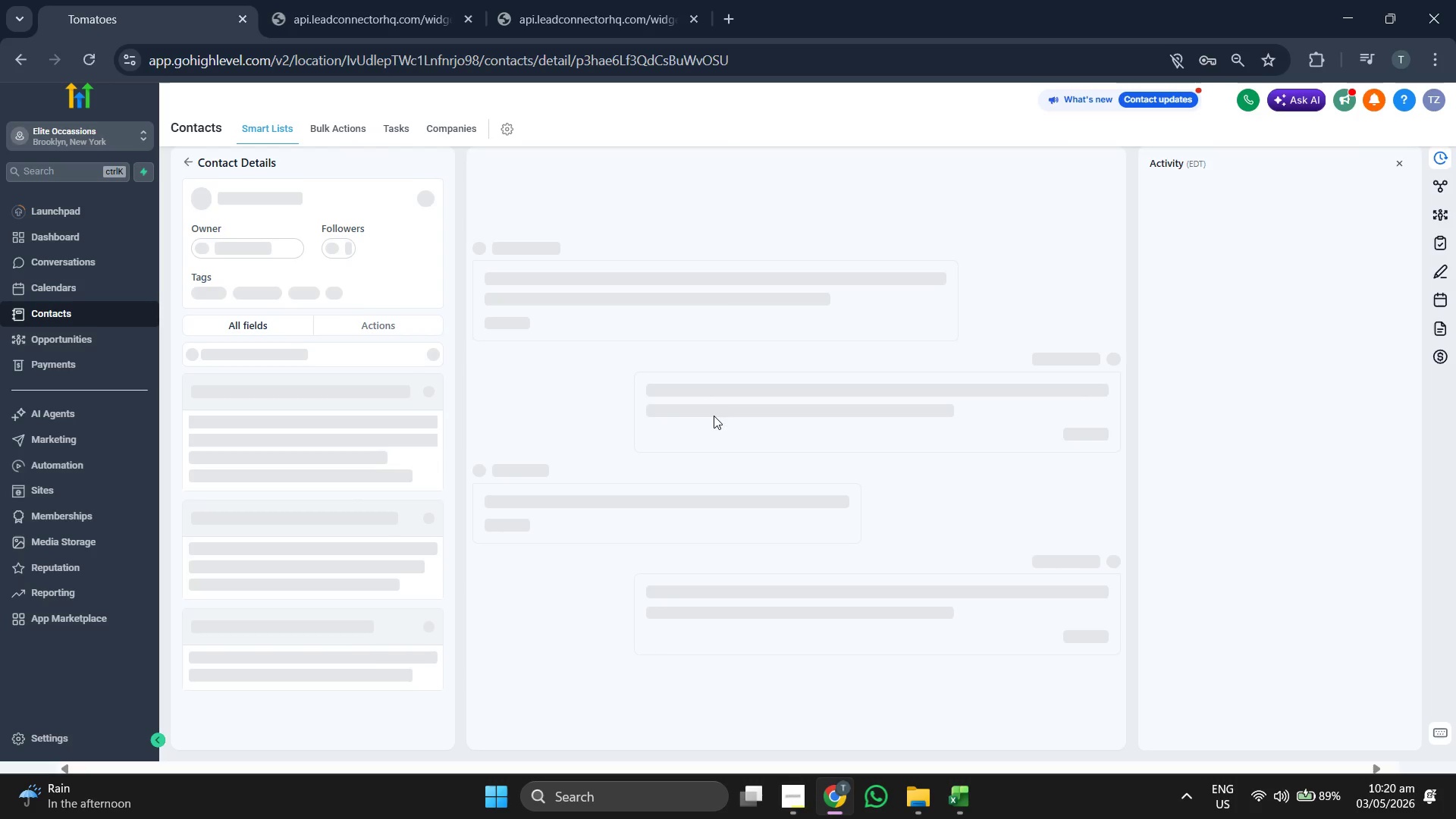 
wait(5.11)
 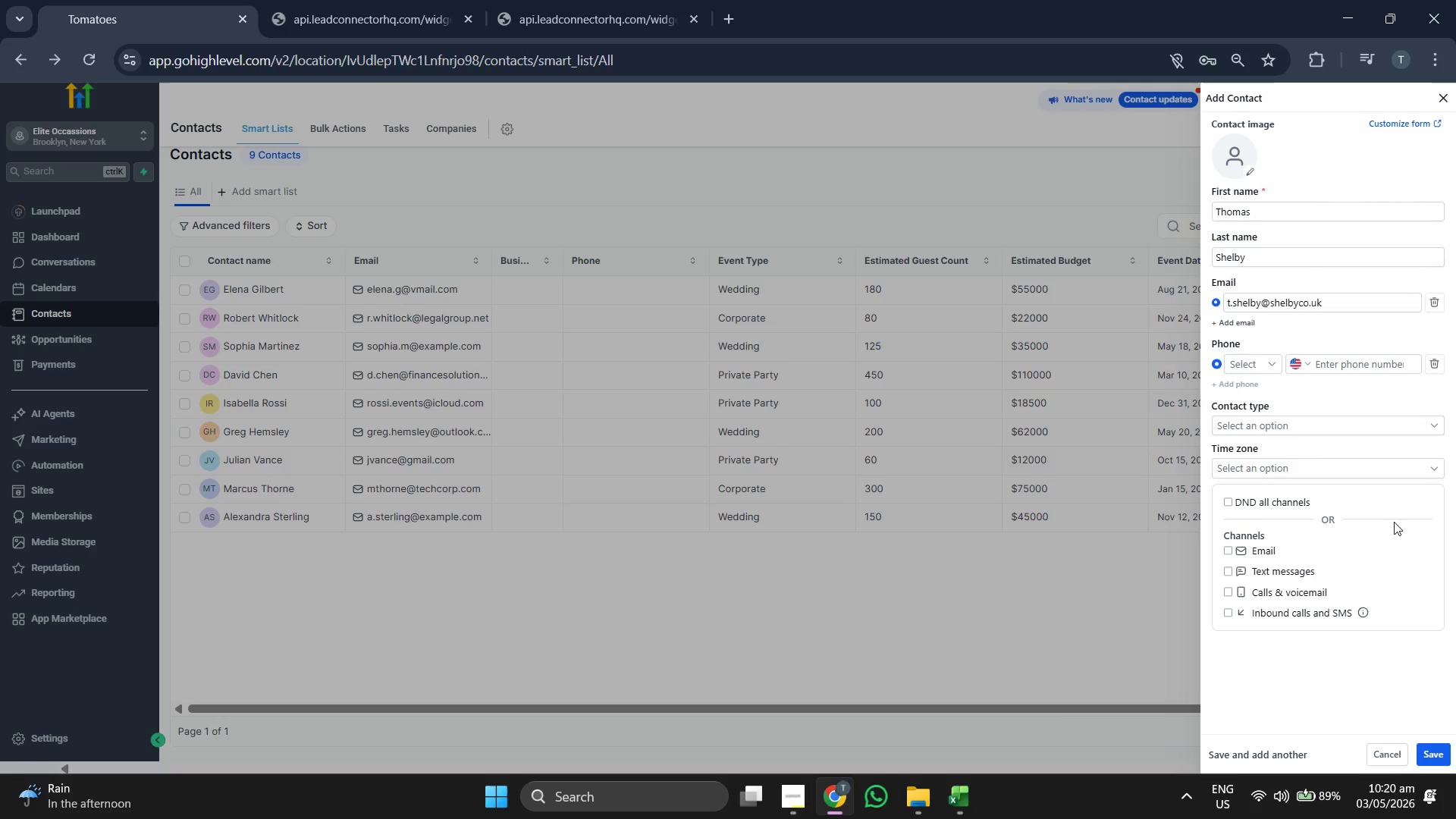 
scroll: coordinate [373, 331], scroll_direction: down, amount: 2.0
 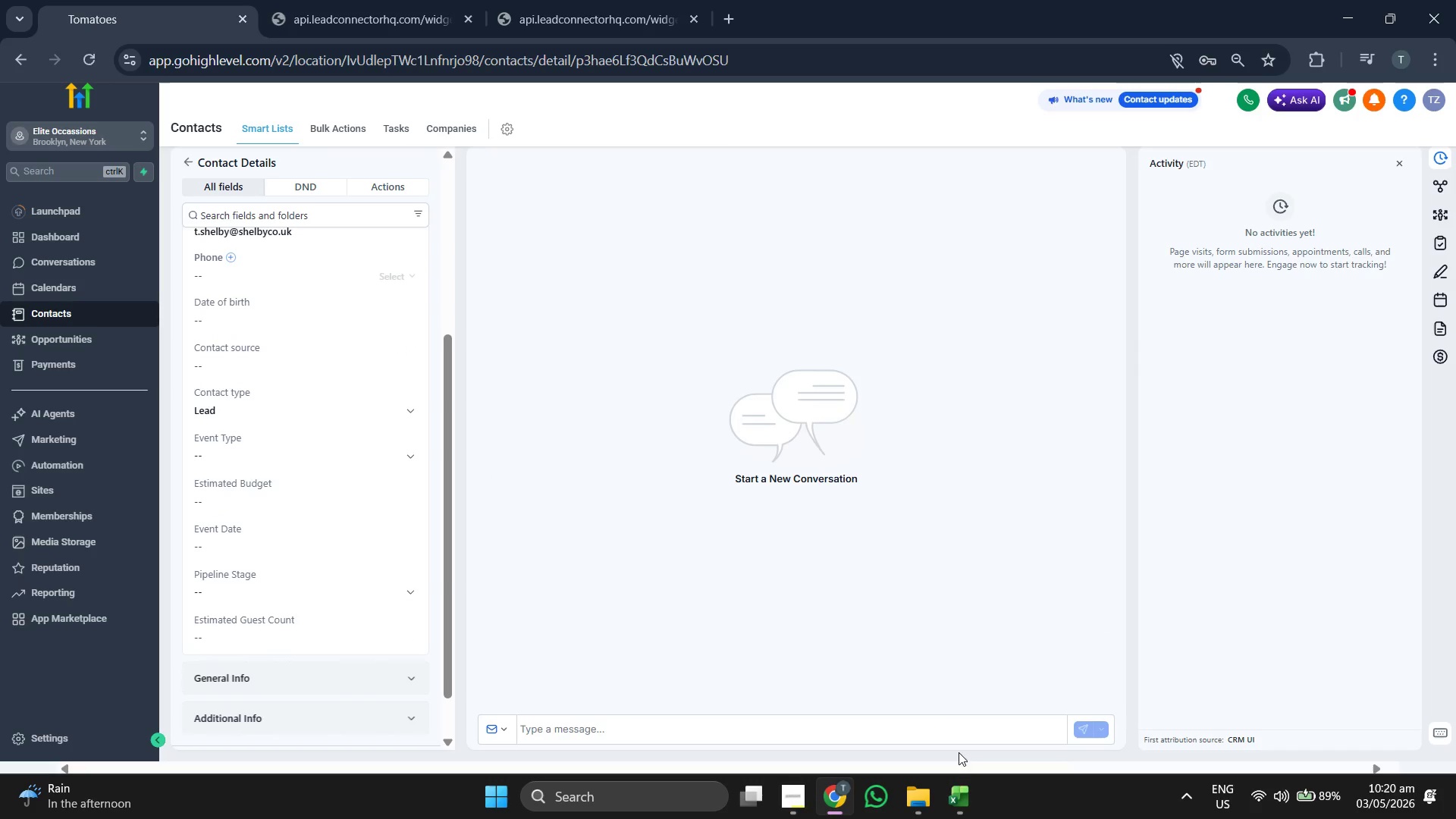 
left_click([959, 786])
 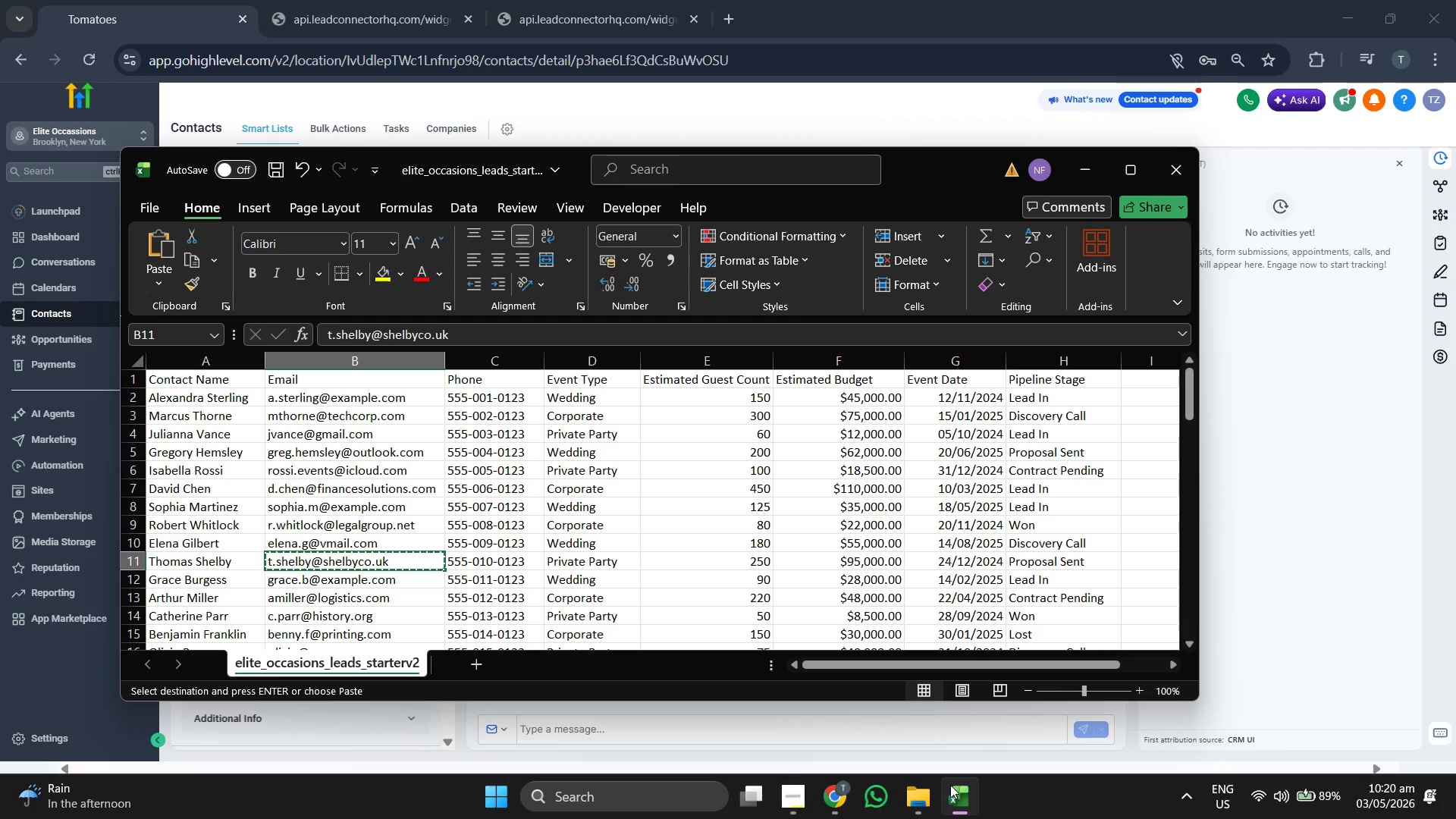 
key(ArrowRight)
 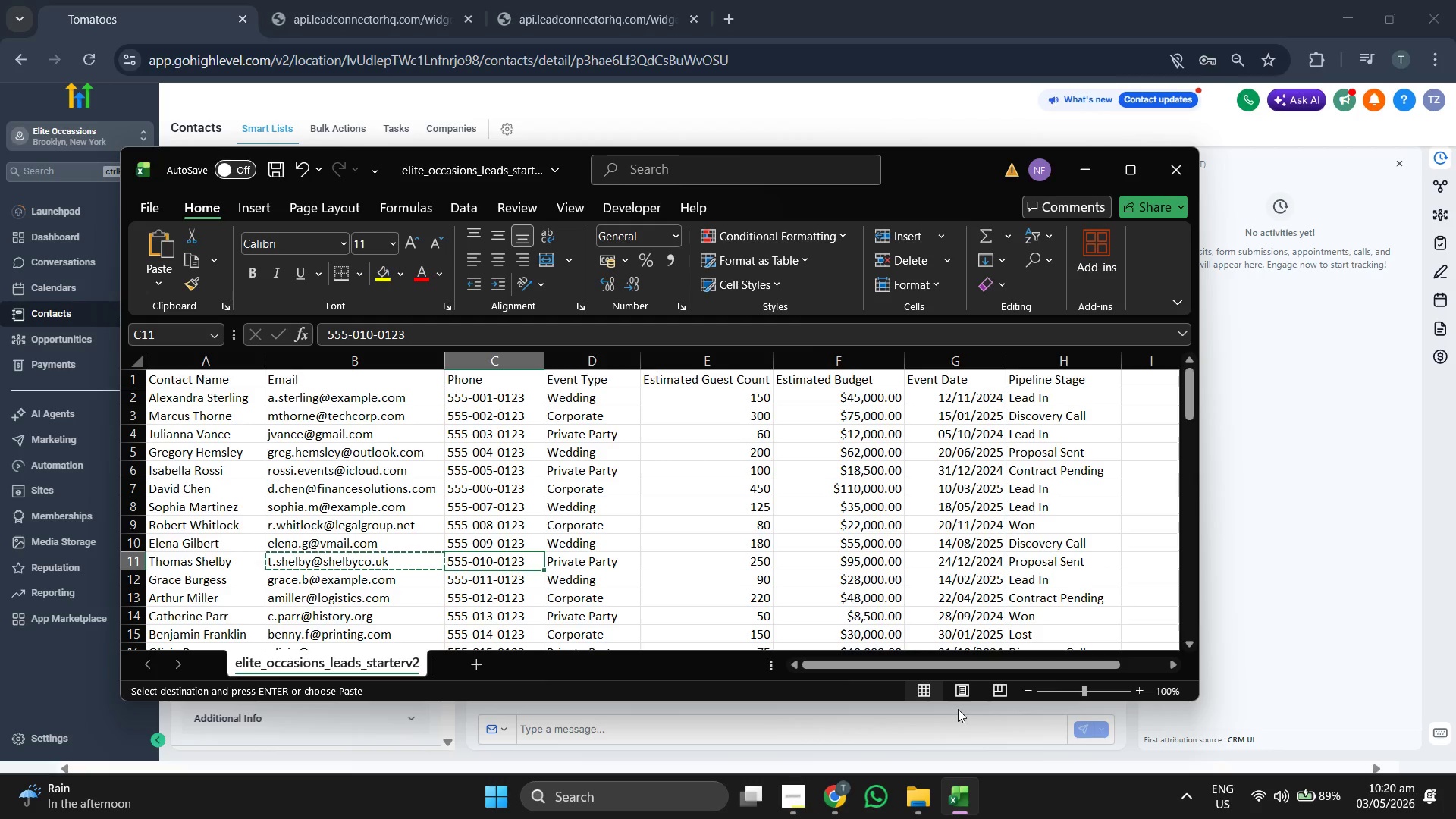 
key(ArrowRight)
 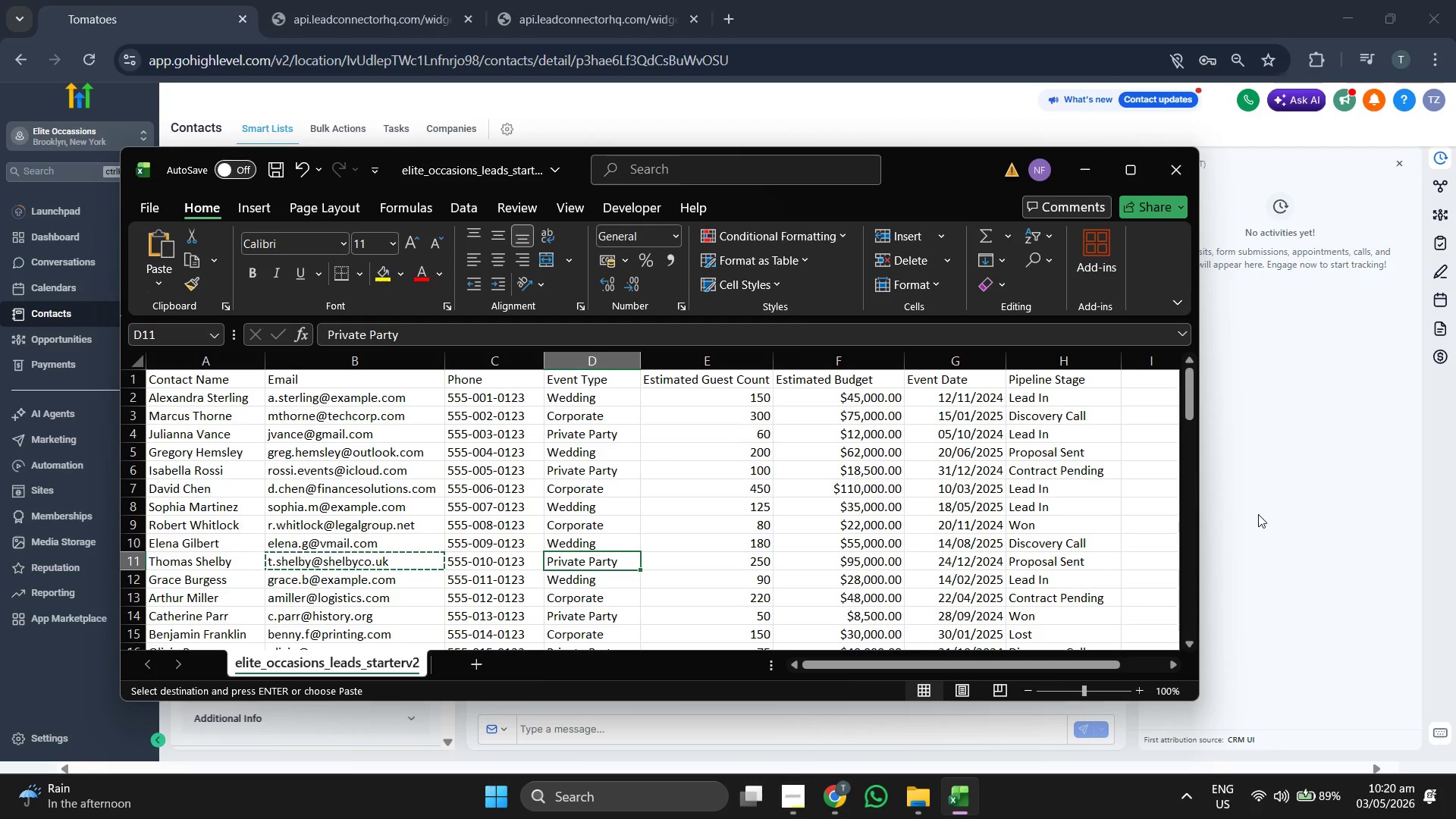 
left_click([1258, 514])
 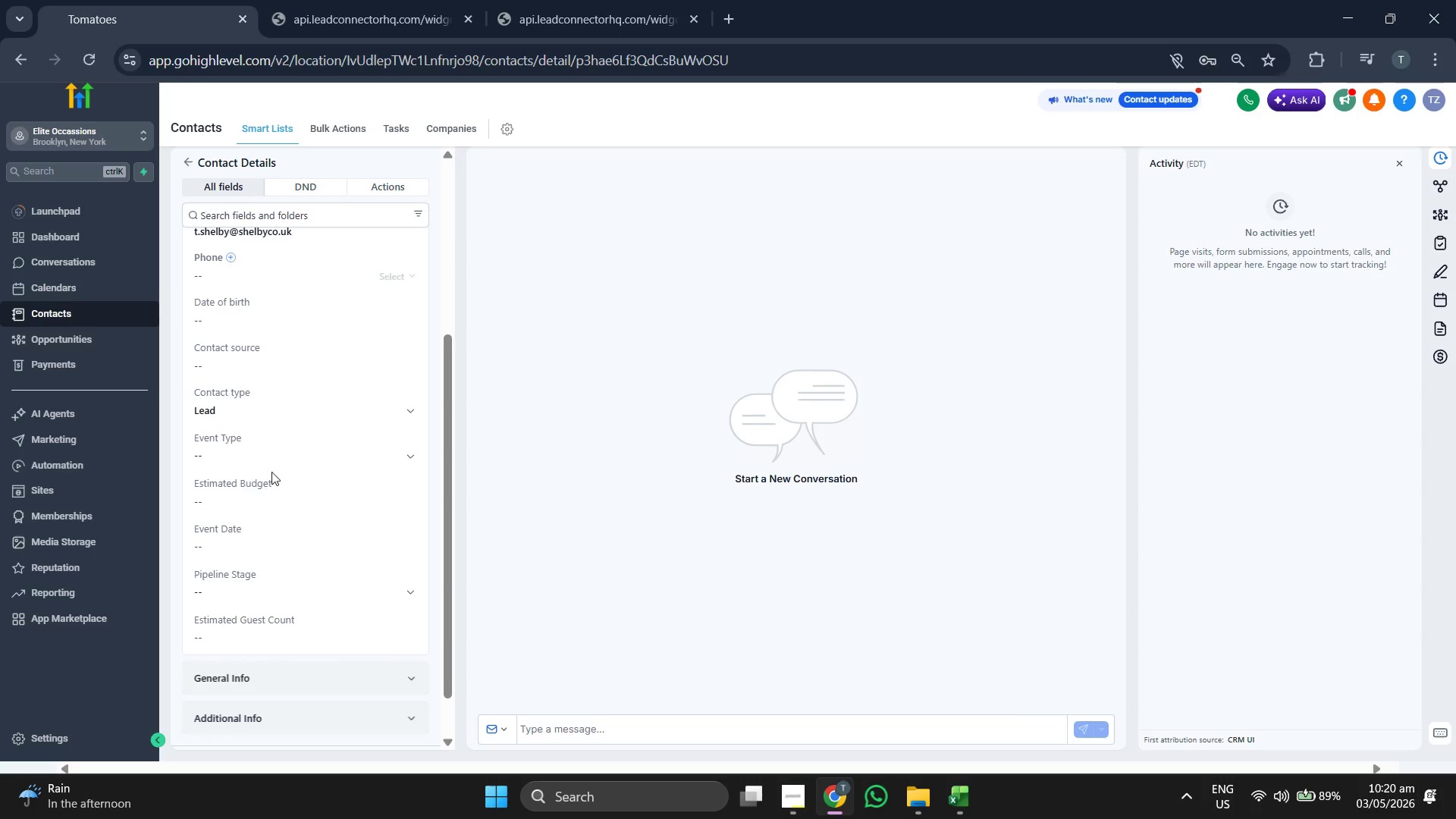 
left_click([281, 453])
 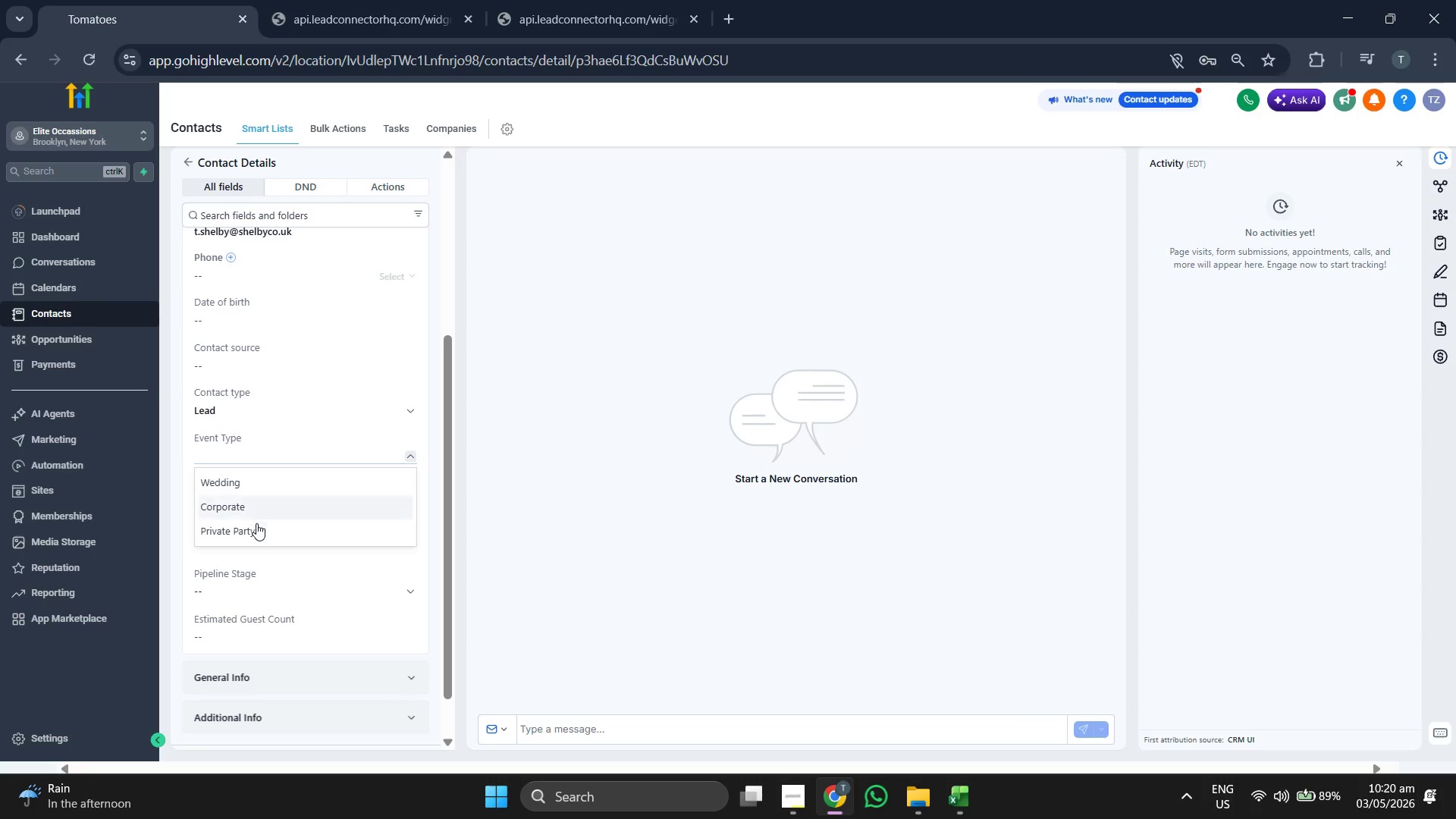 
left_click([256, 532])
 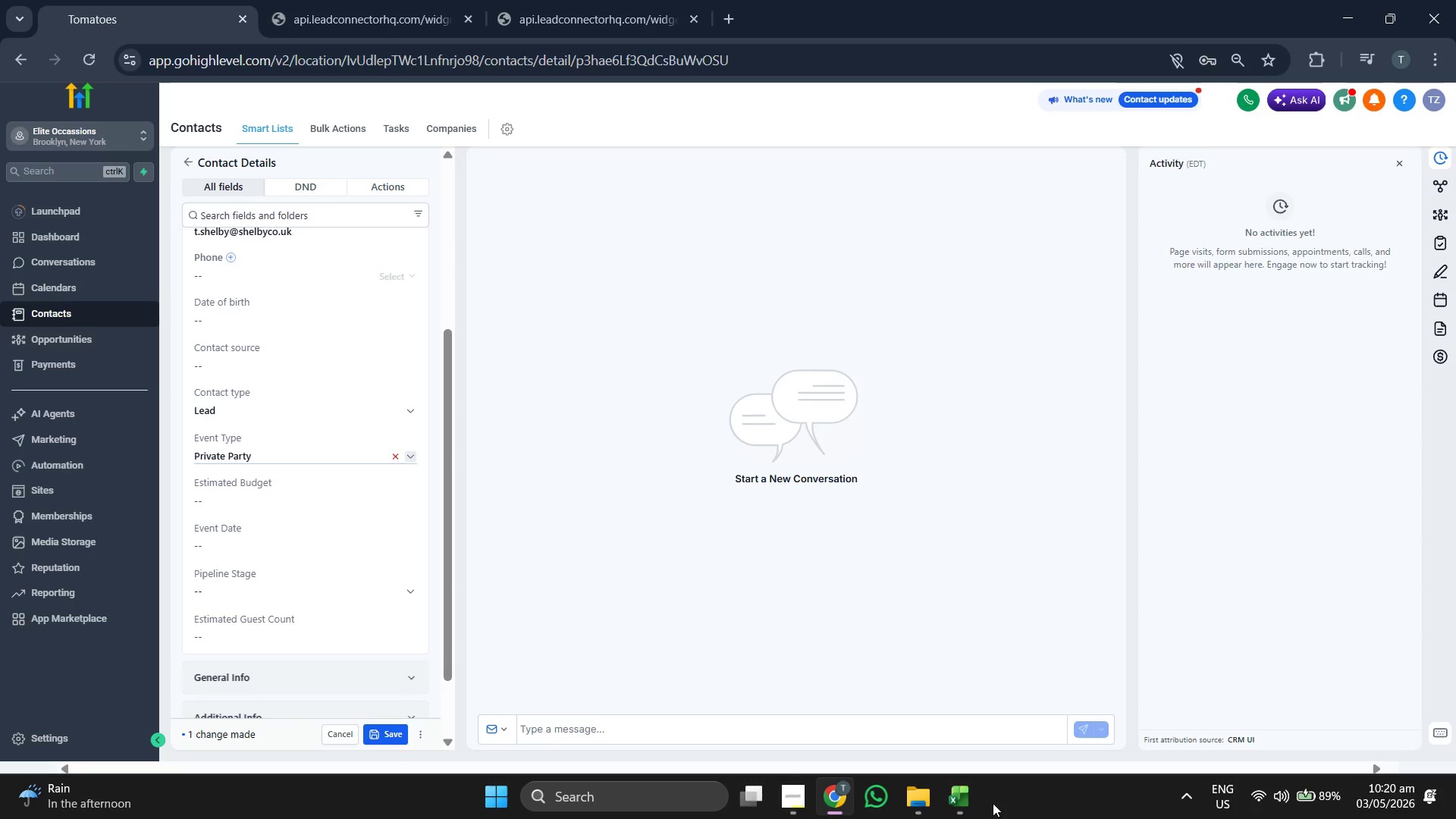 
left_click([965, 801])
 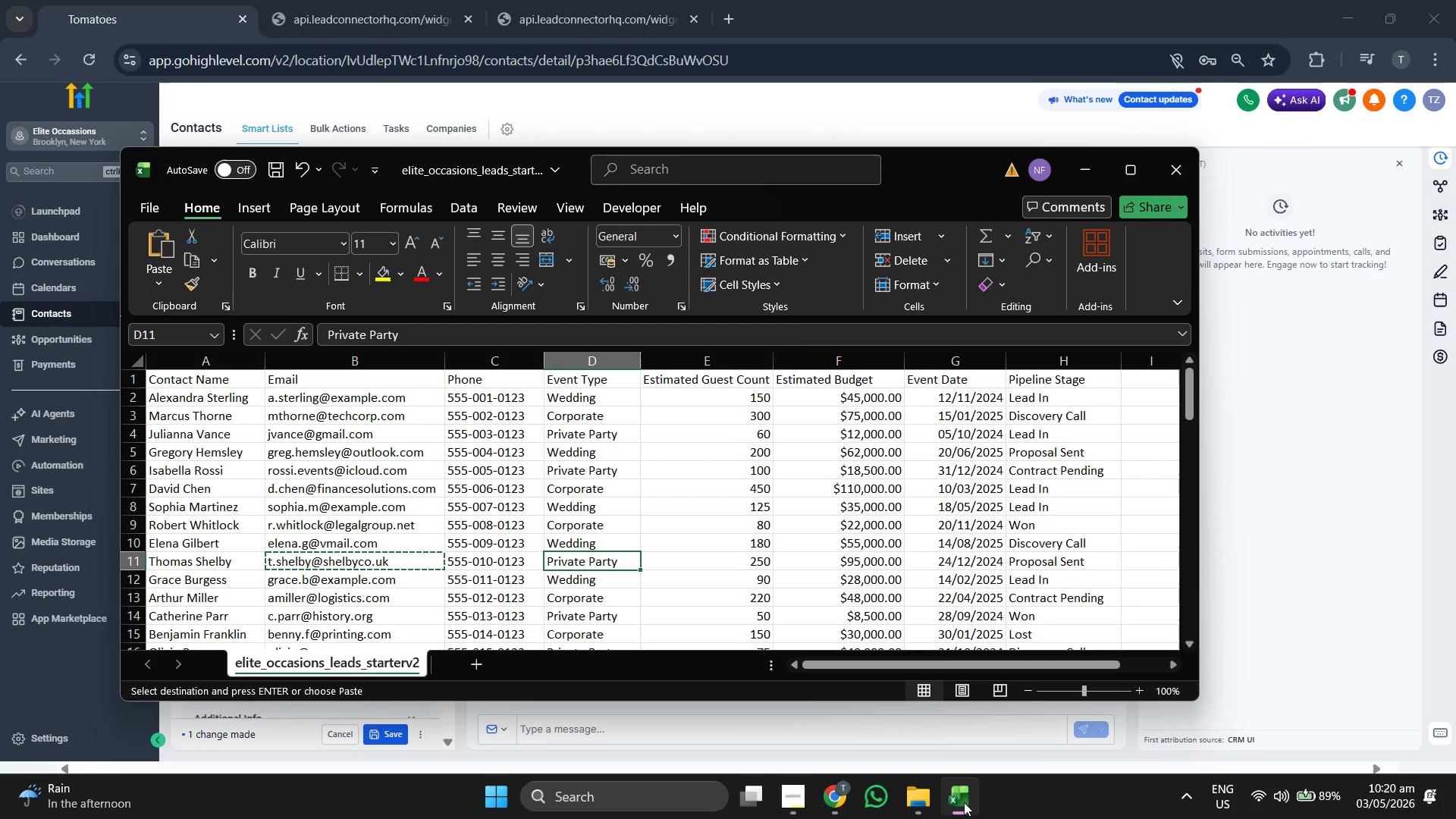 
left_click([964, 802])
 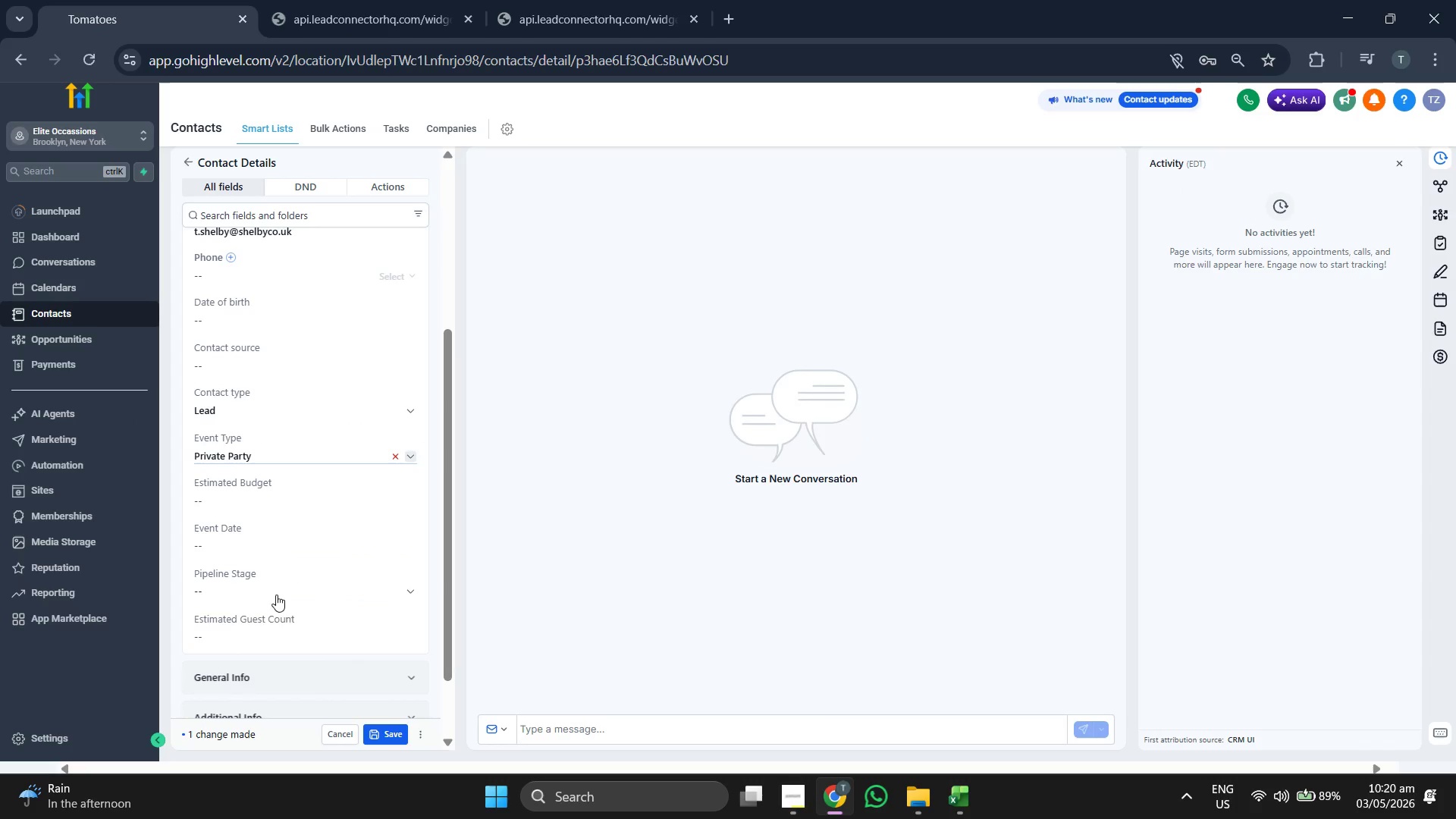 
scroll: coordinate [334, 594], scroll_direction: down, amount: 3.0
 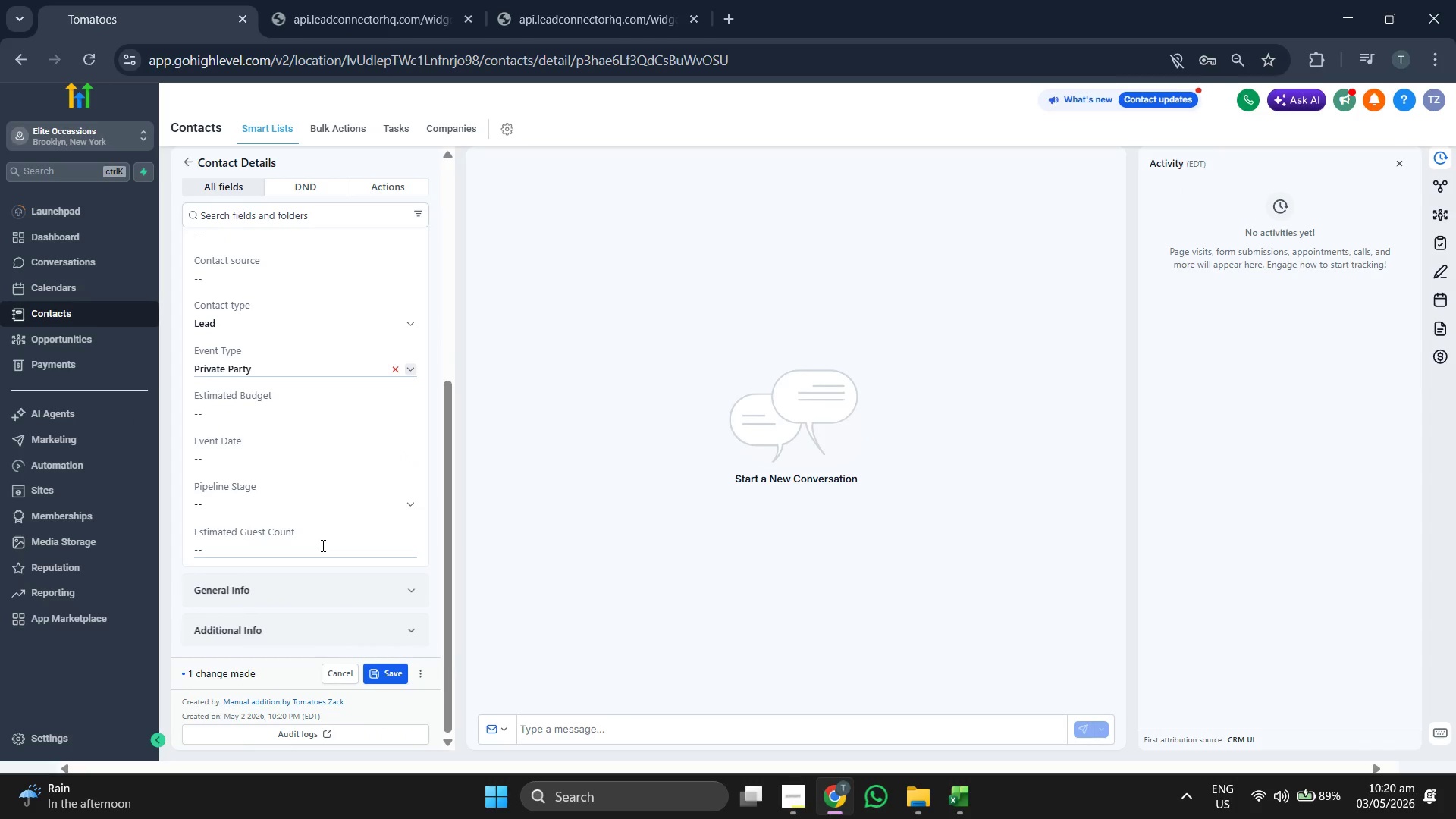 
left_click([322, 545])
 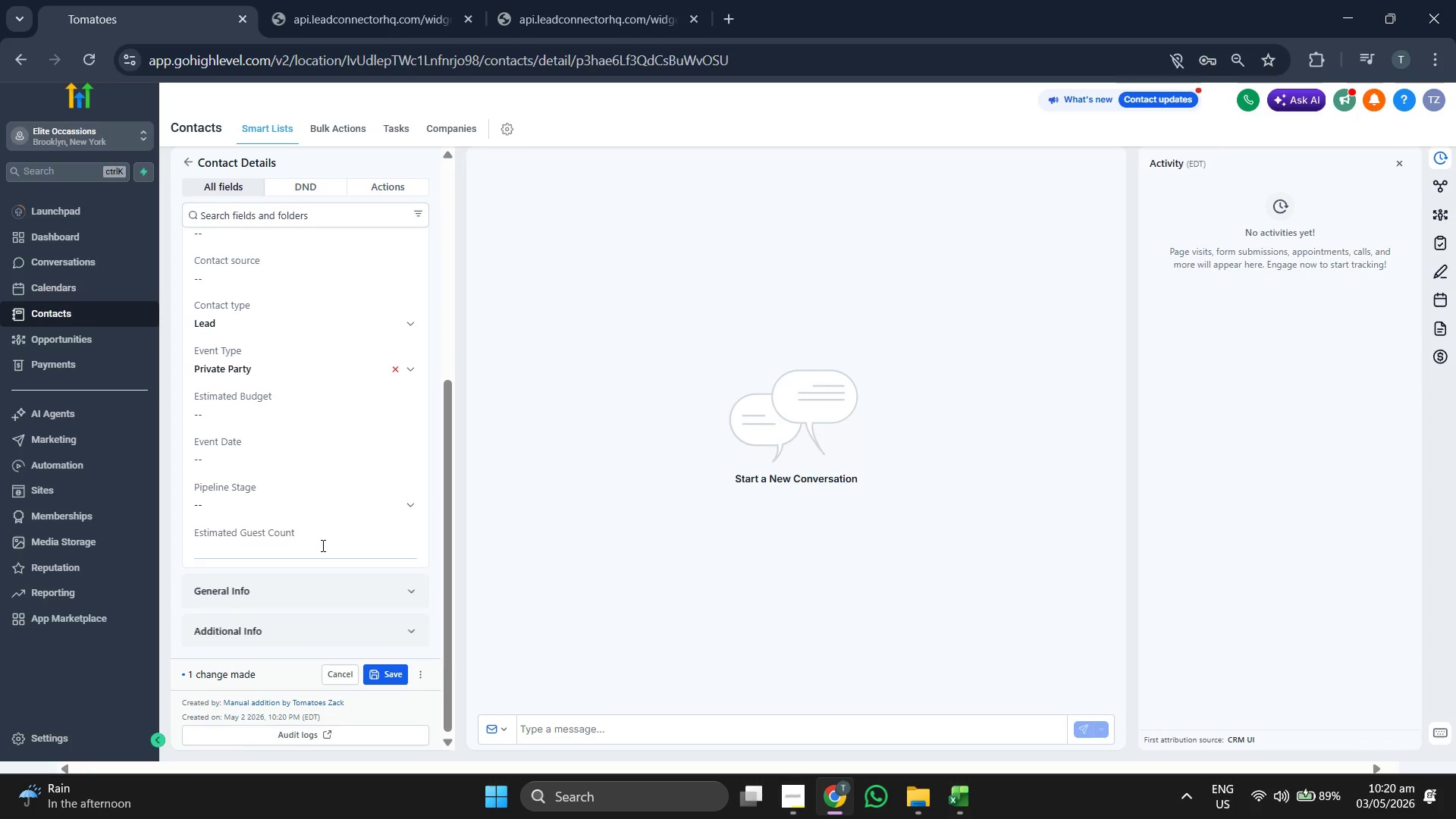 
type(250)
 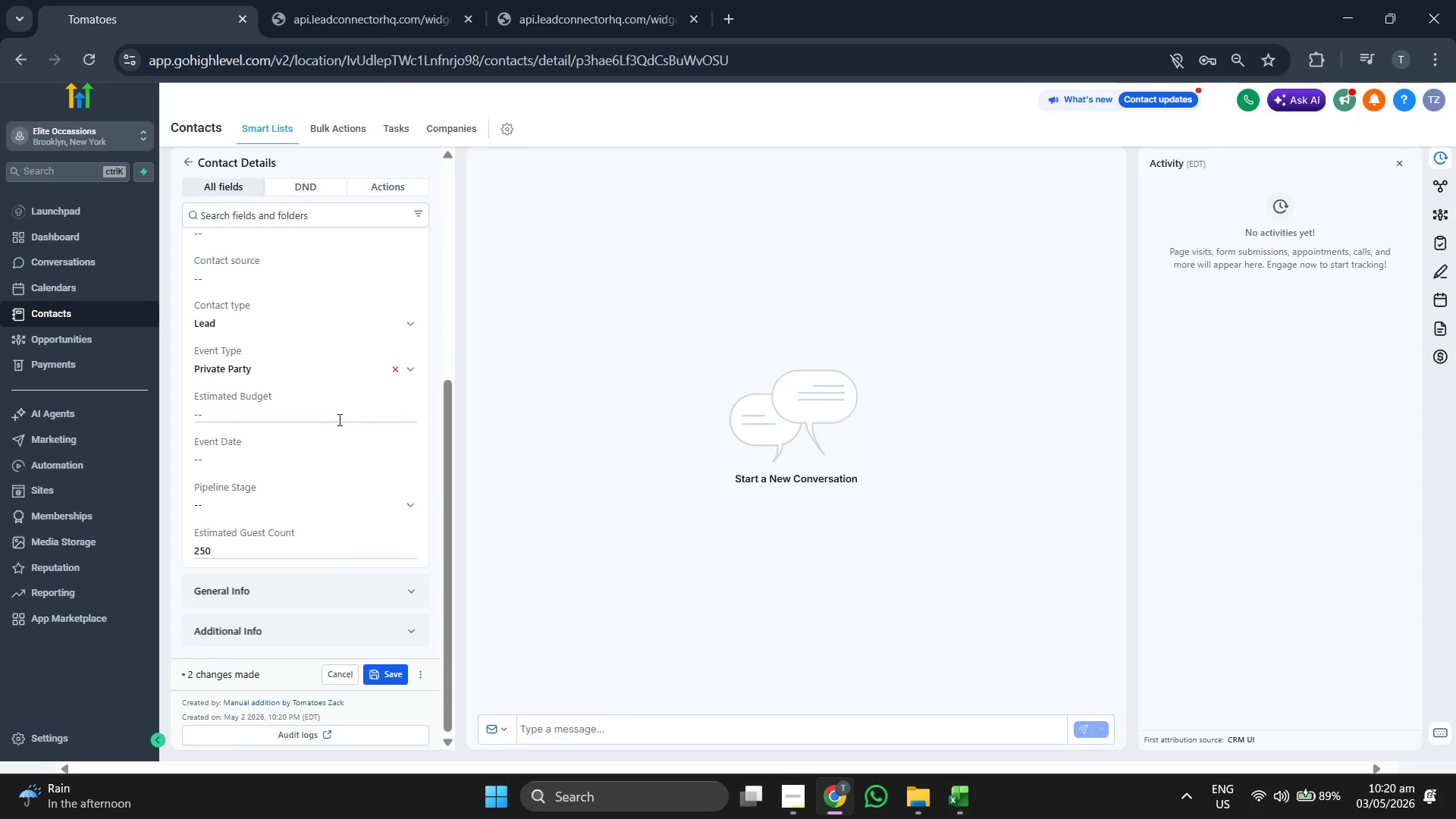 
left_click([346, 414])
 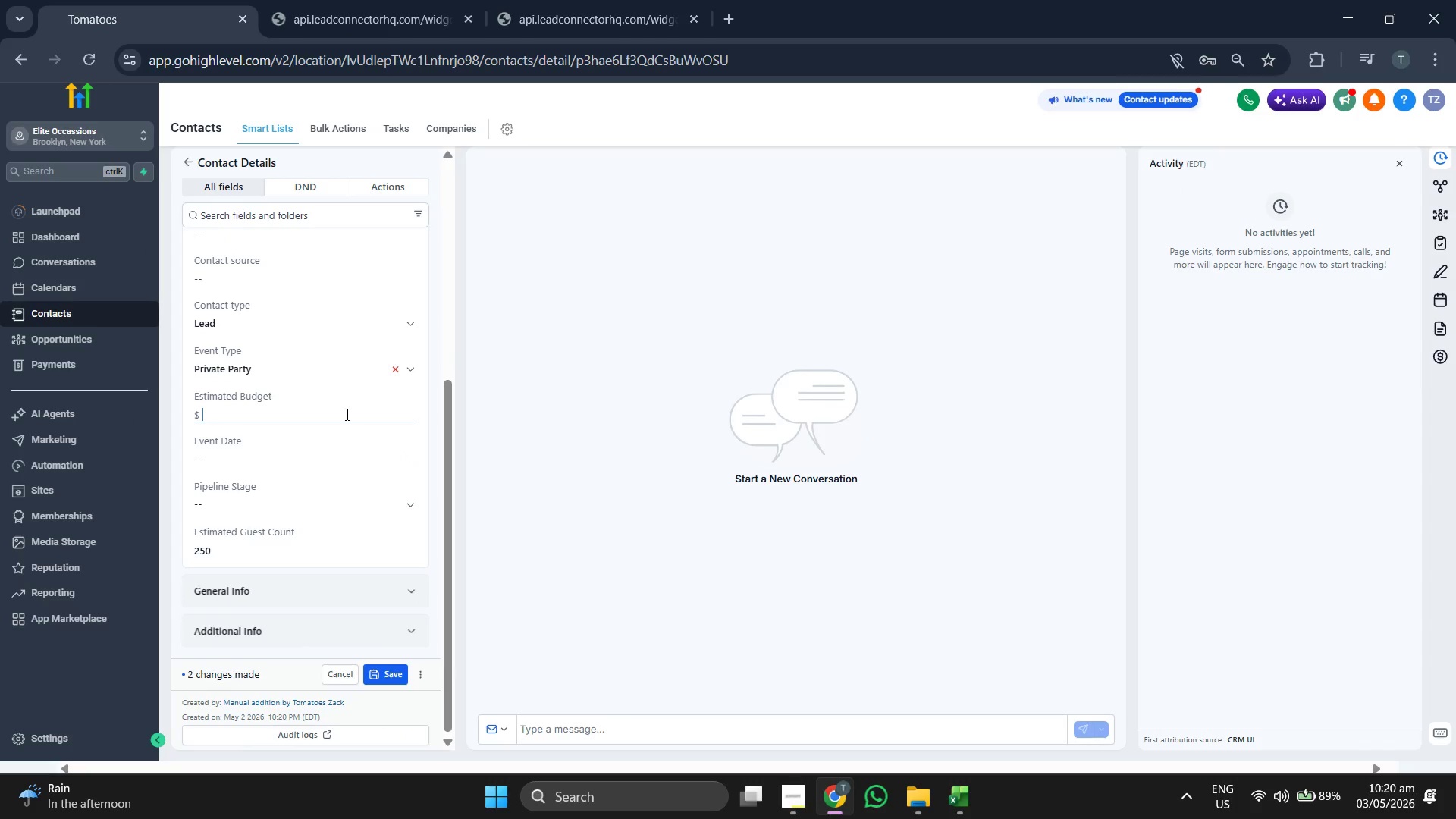 
type(95000)
 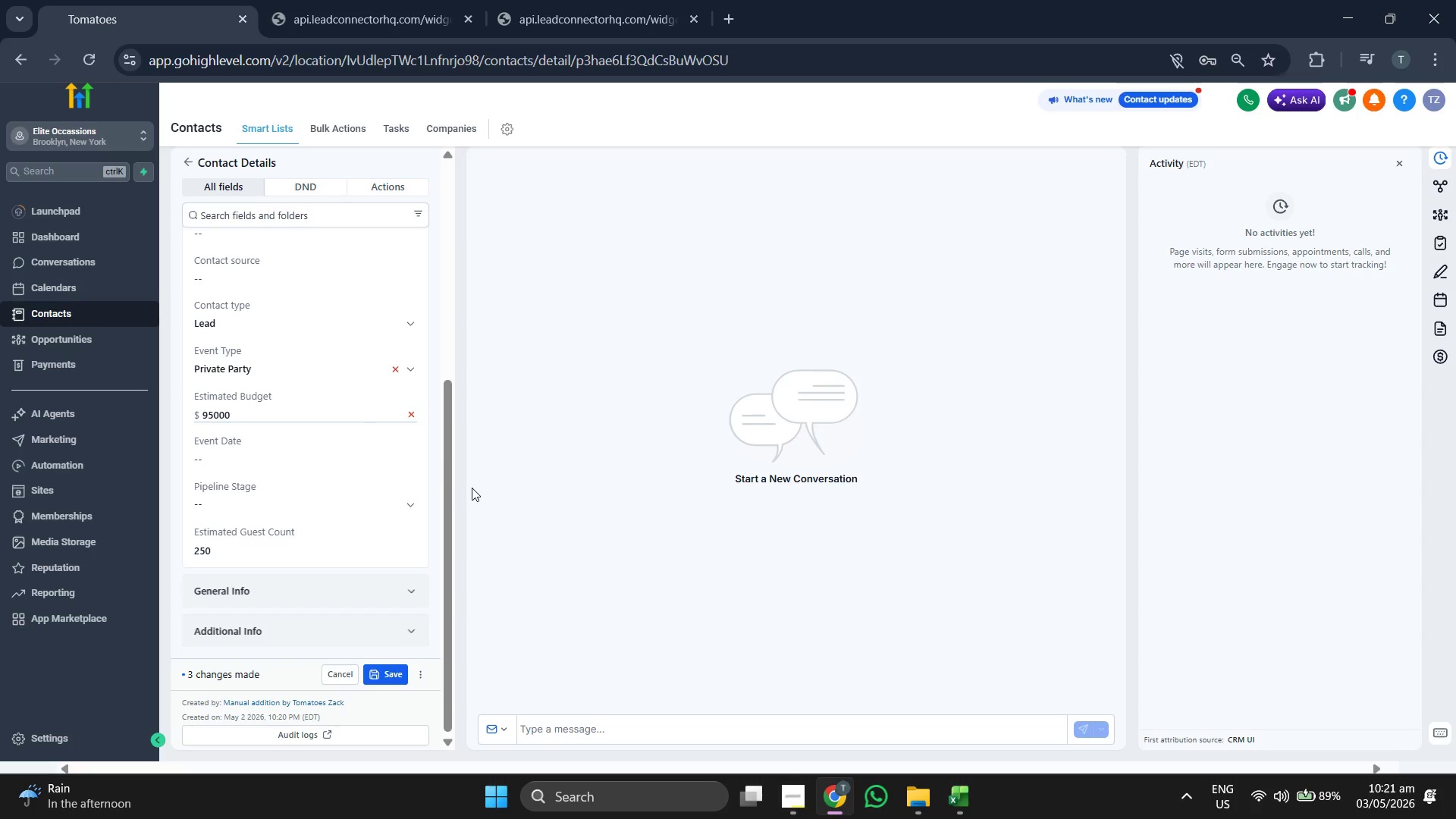 
wait(5.23)
 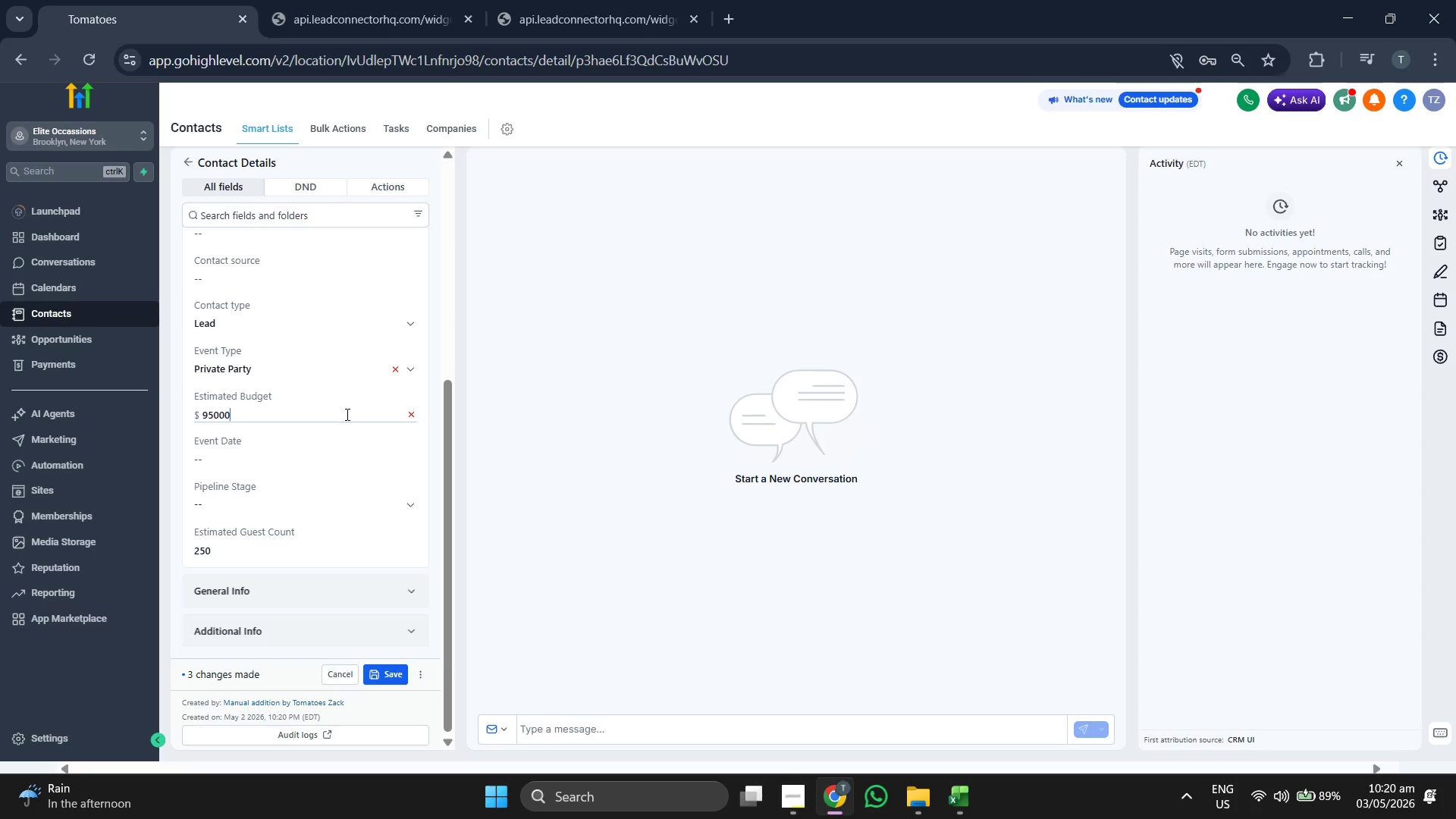 
left_click([958, 789])
 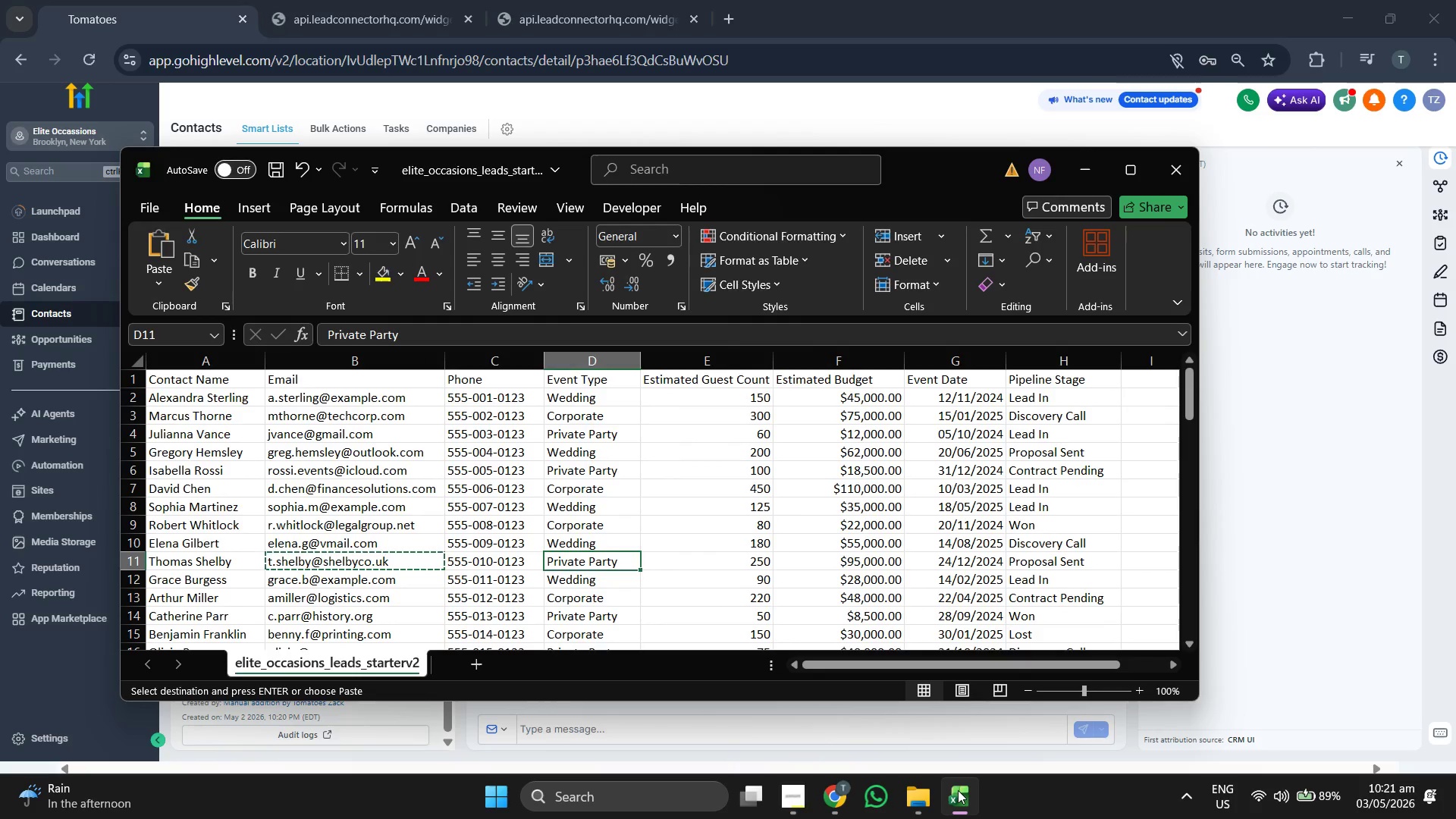 
left_click([958, 790])
 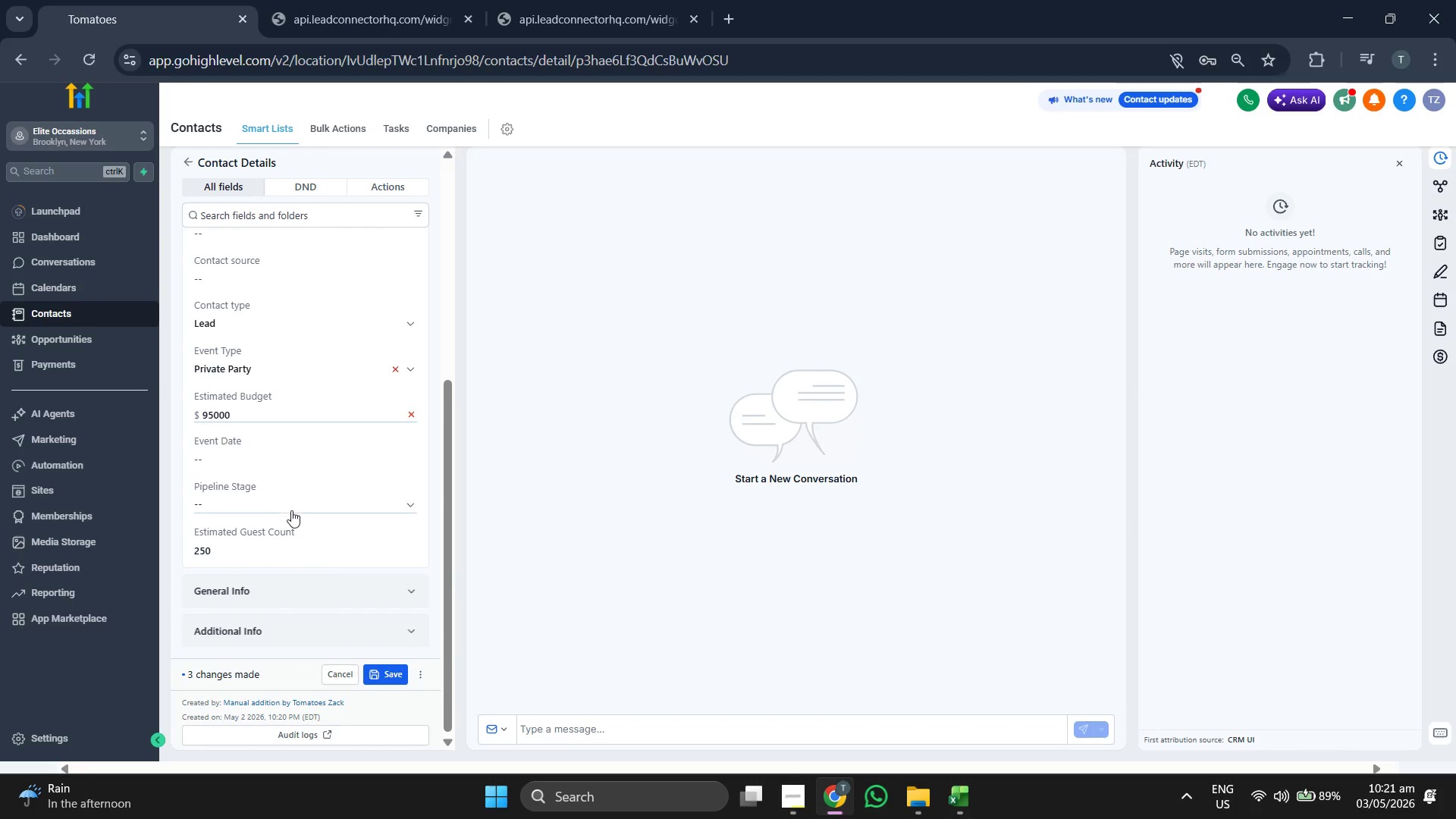 
left_click([297, 509])
 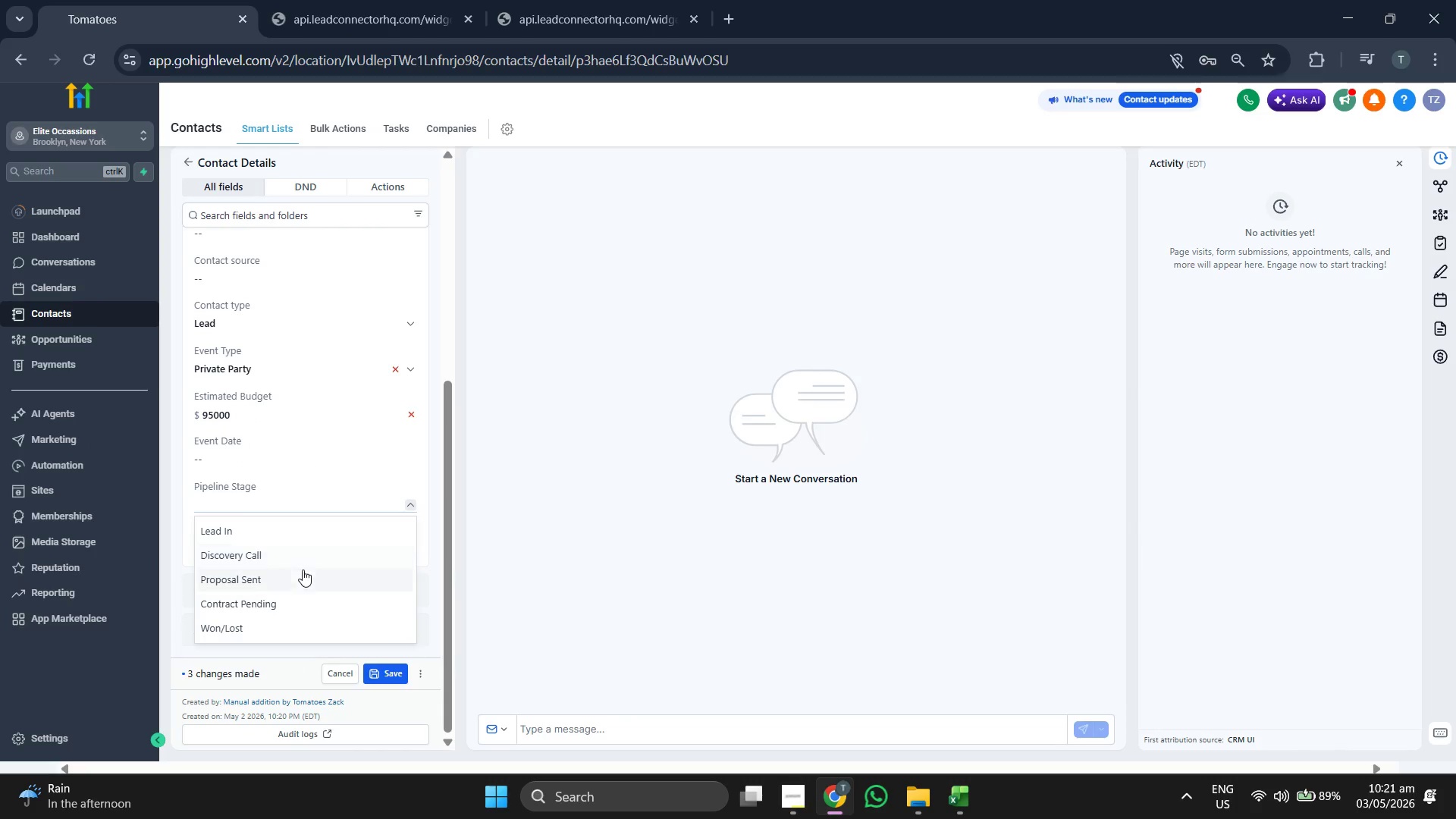 
left_click([307, 577])